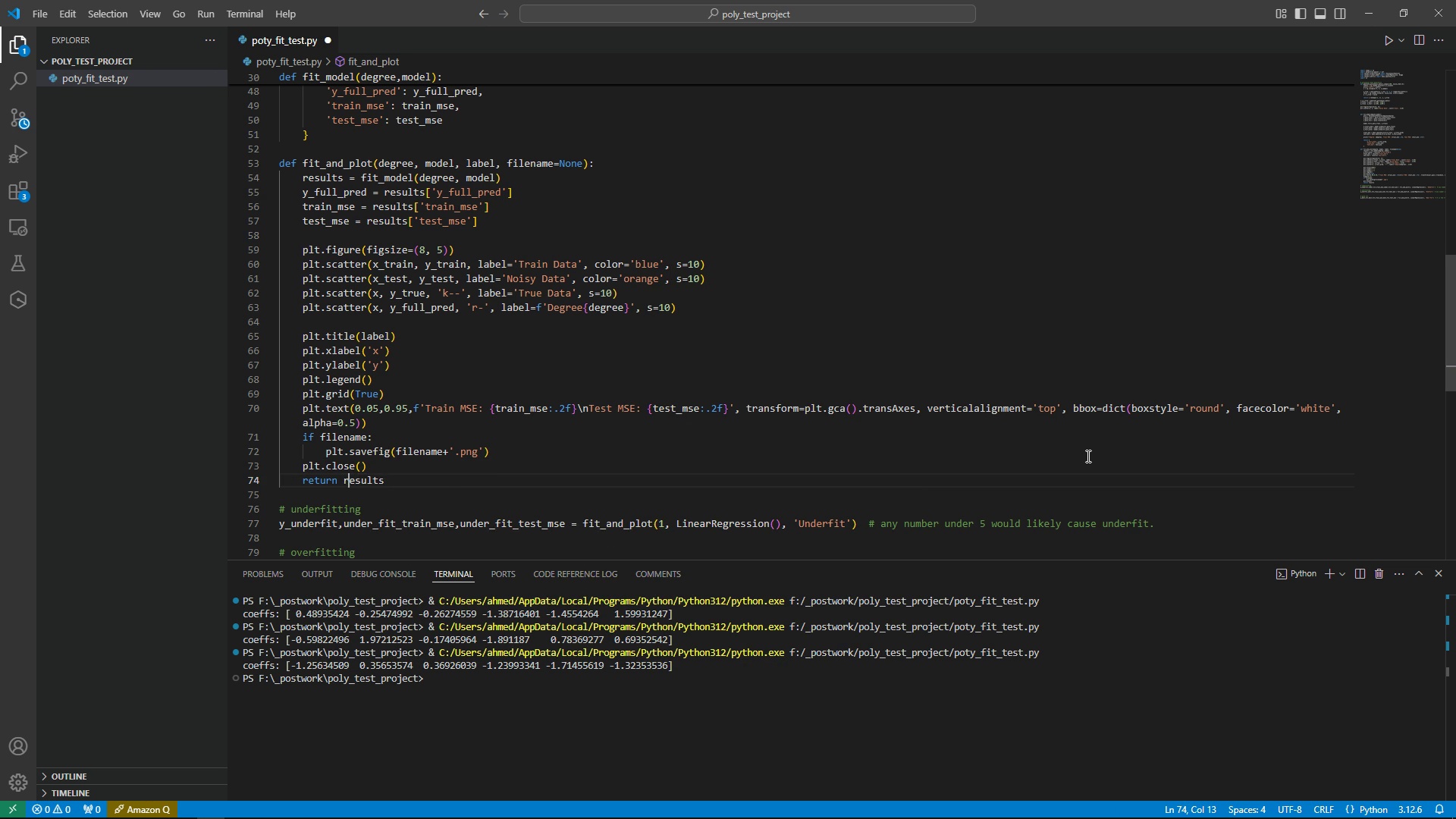 
key(ArrowLeft)
 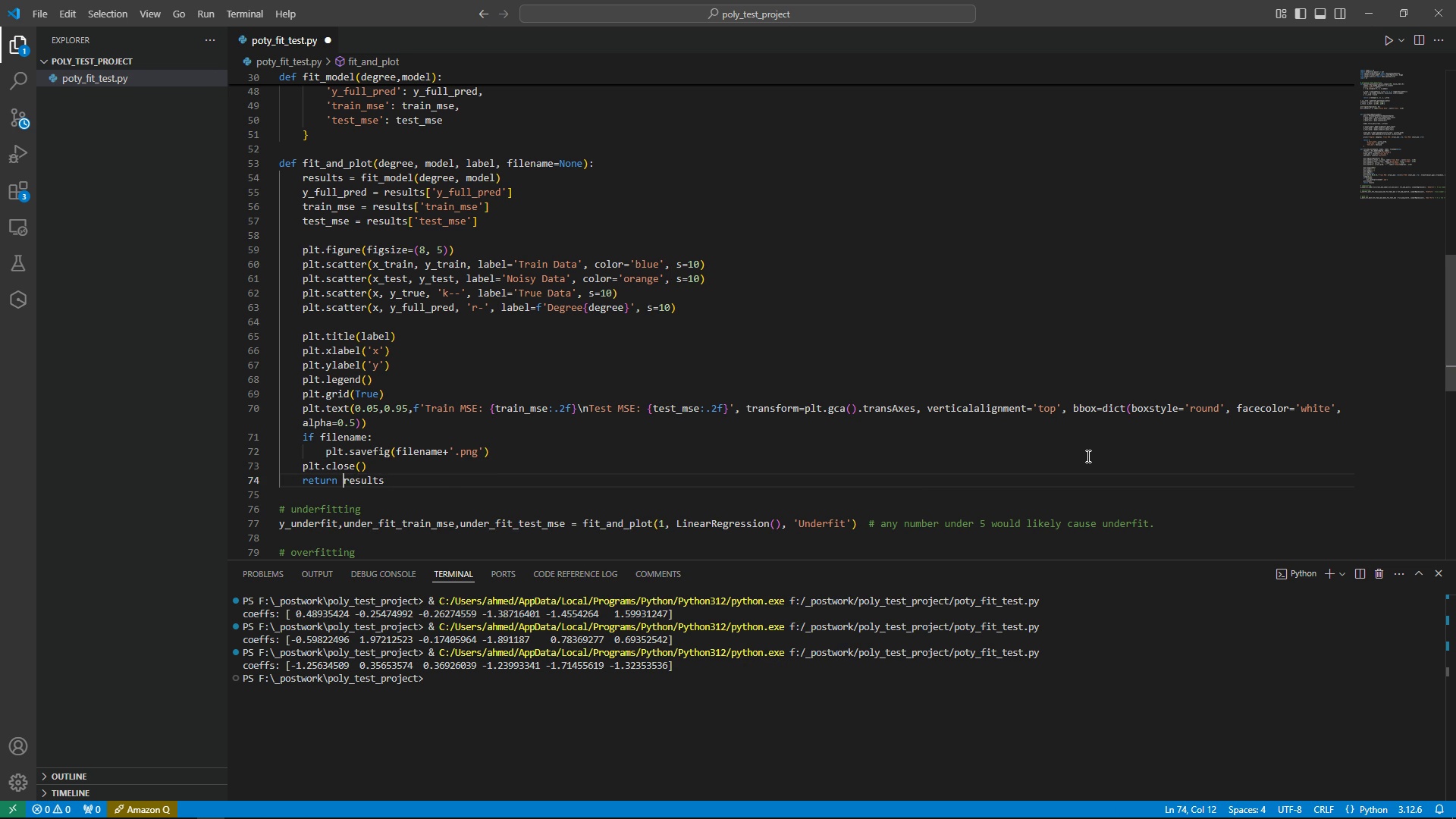 
key(ArrowLeft)
 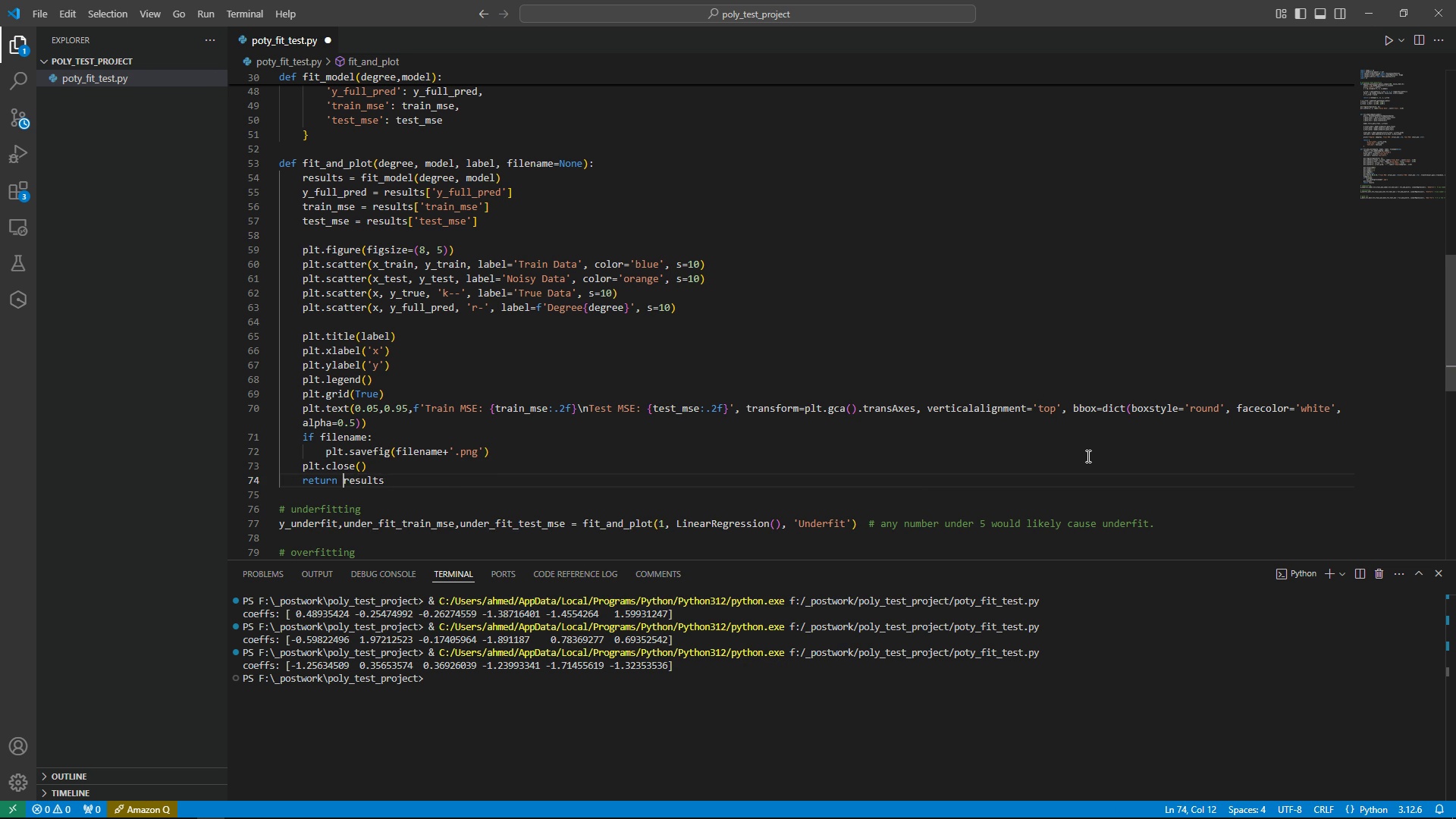 
key(Control+Shift+ArrowRight)
 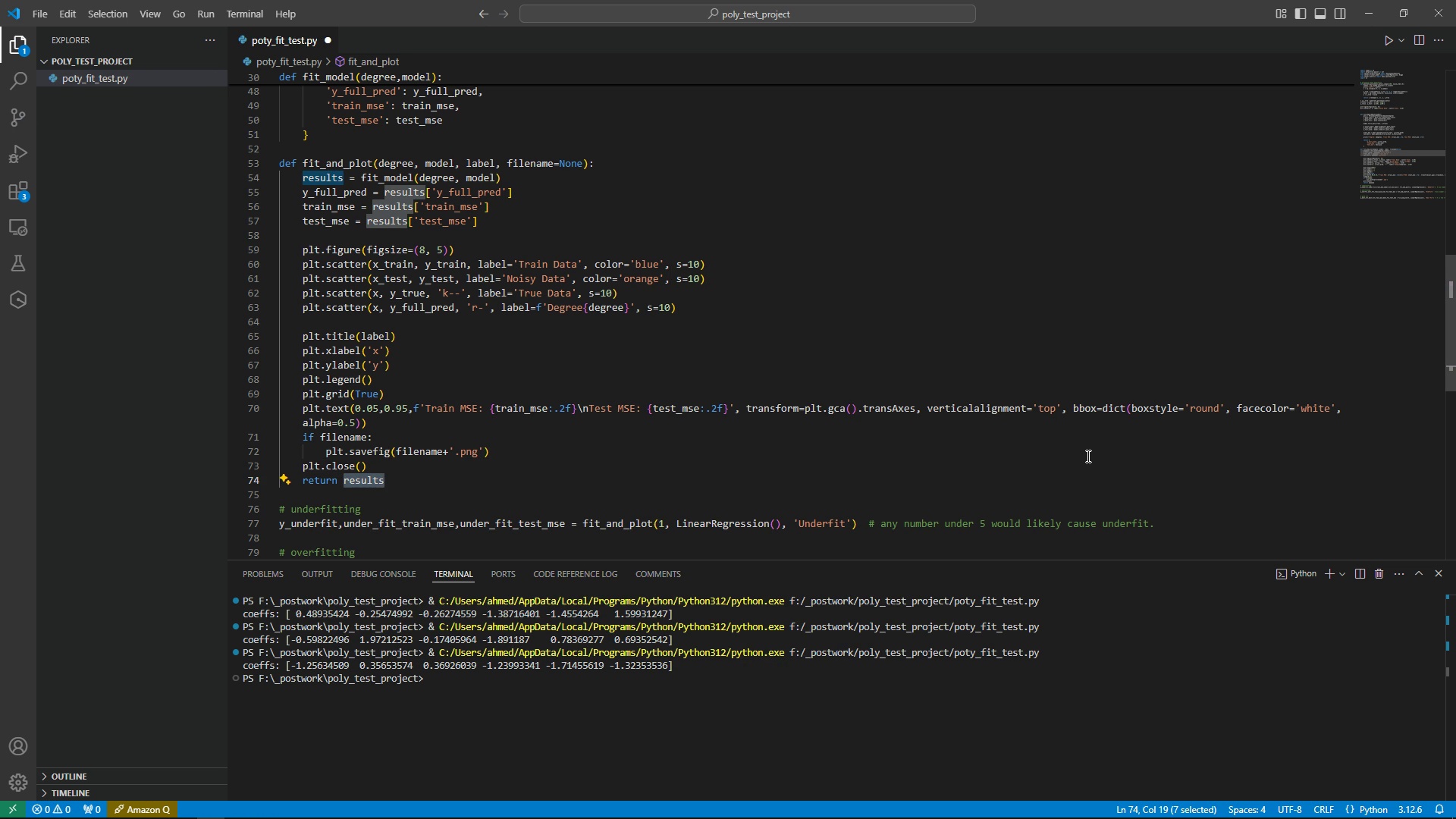 
wait(5.88)
 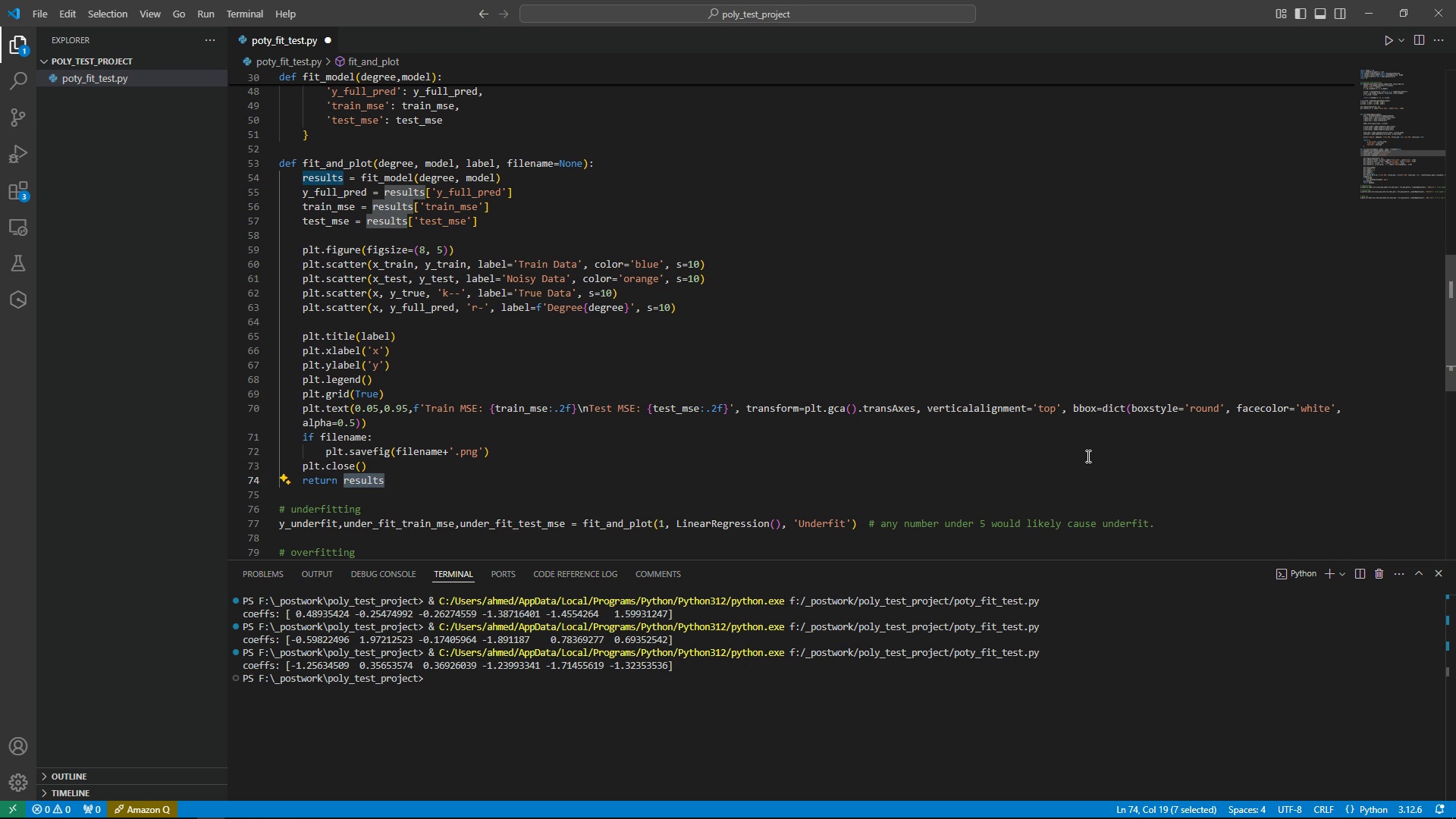 
key(Y)
 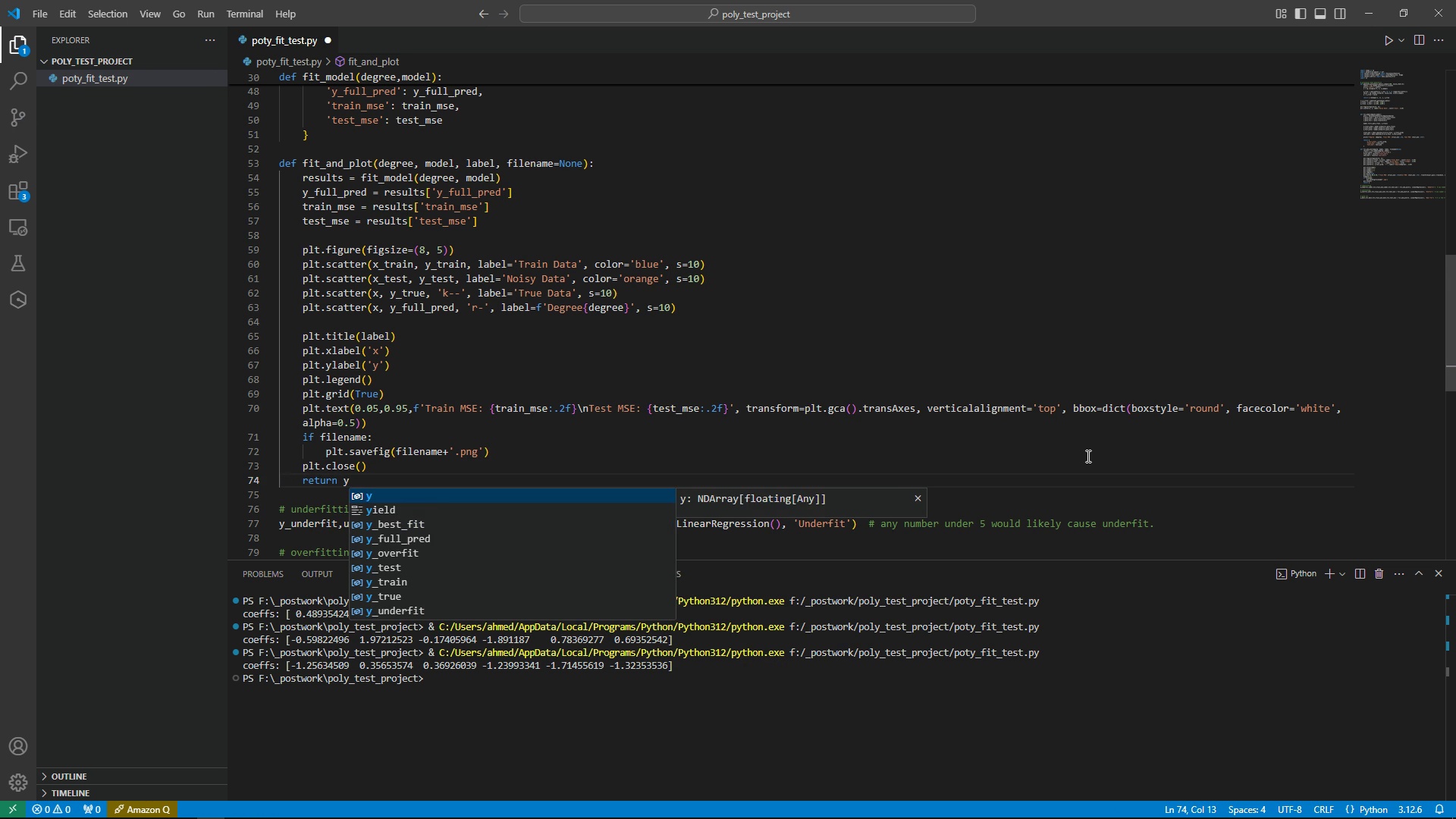 
key(Shift+ShiftRight)
 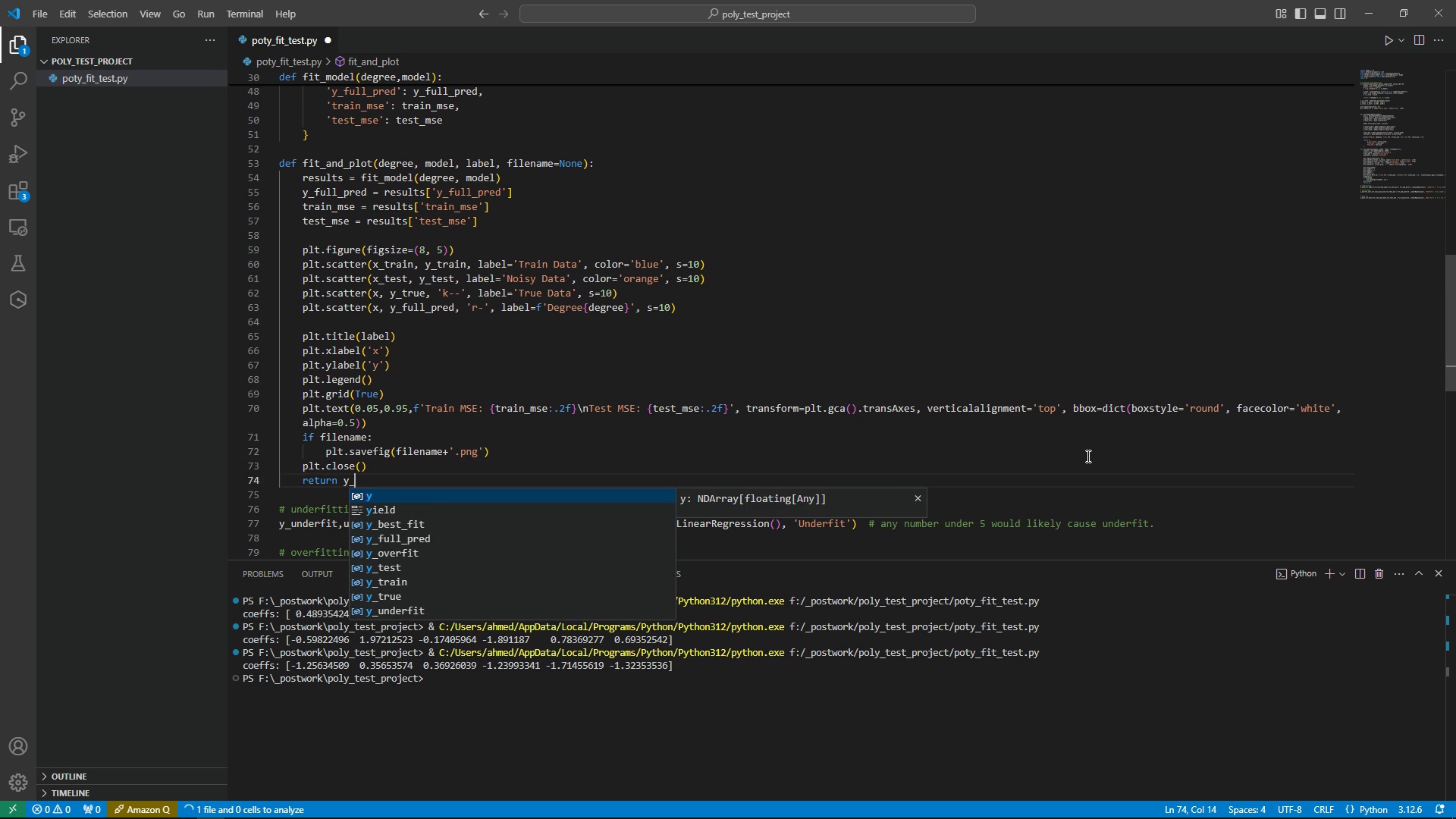 
key(Shift+Minus)
 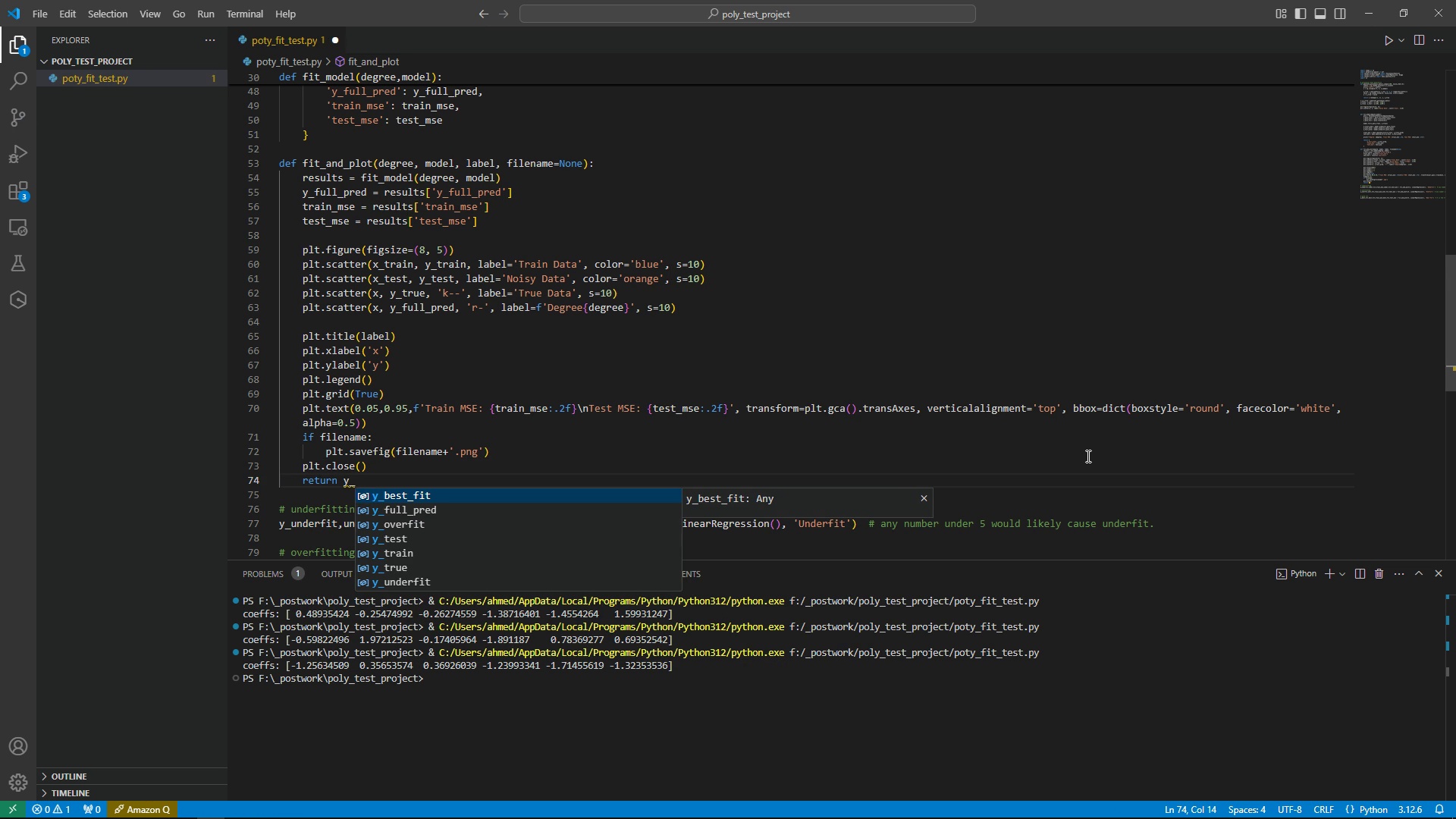 
key(ArrowDown)
 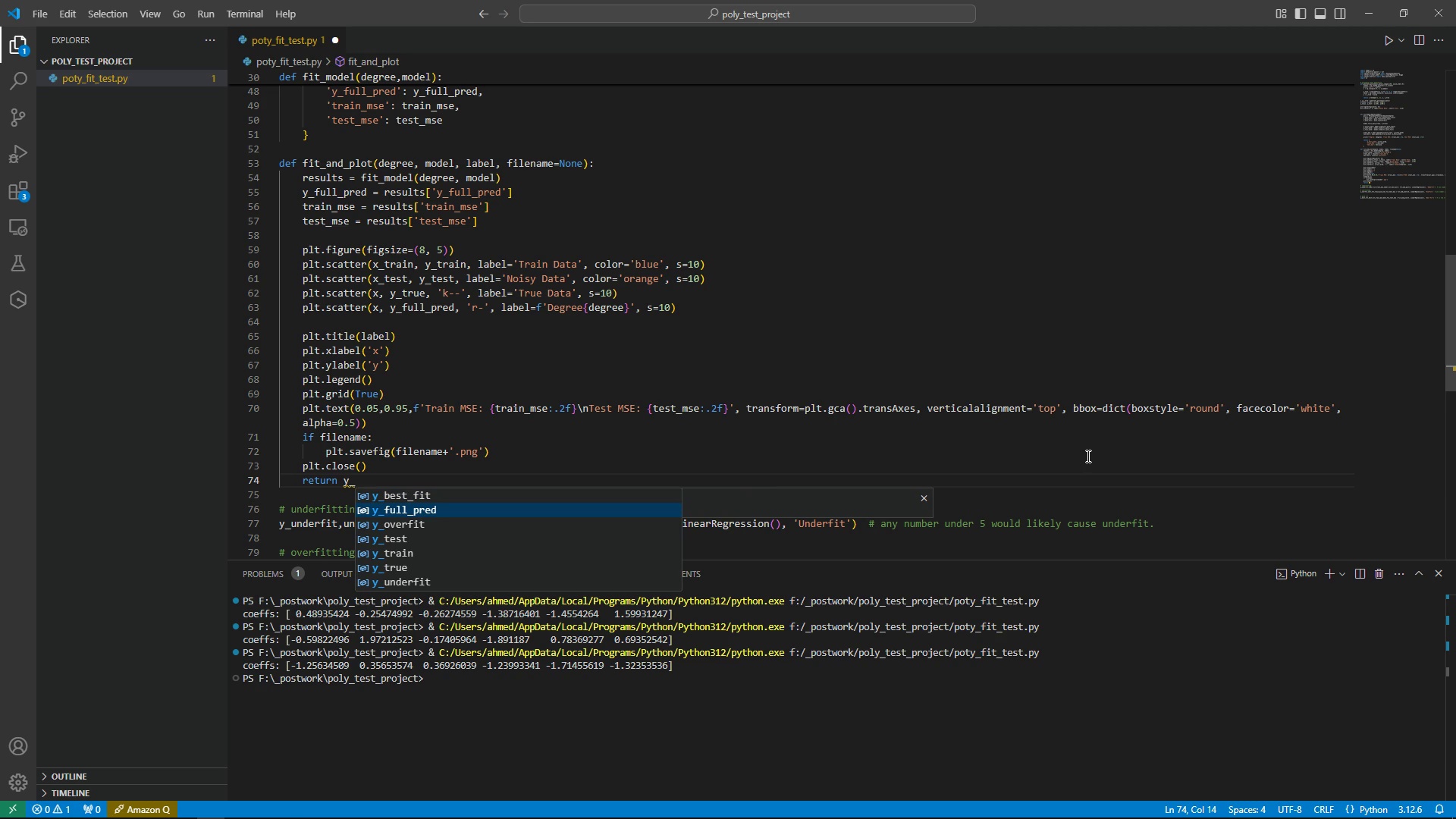 
key(Enter)
 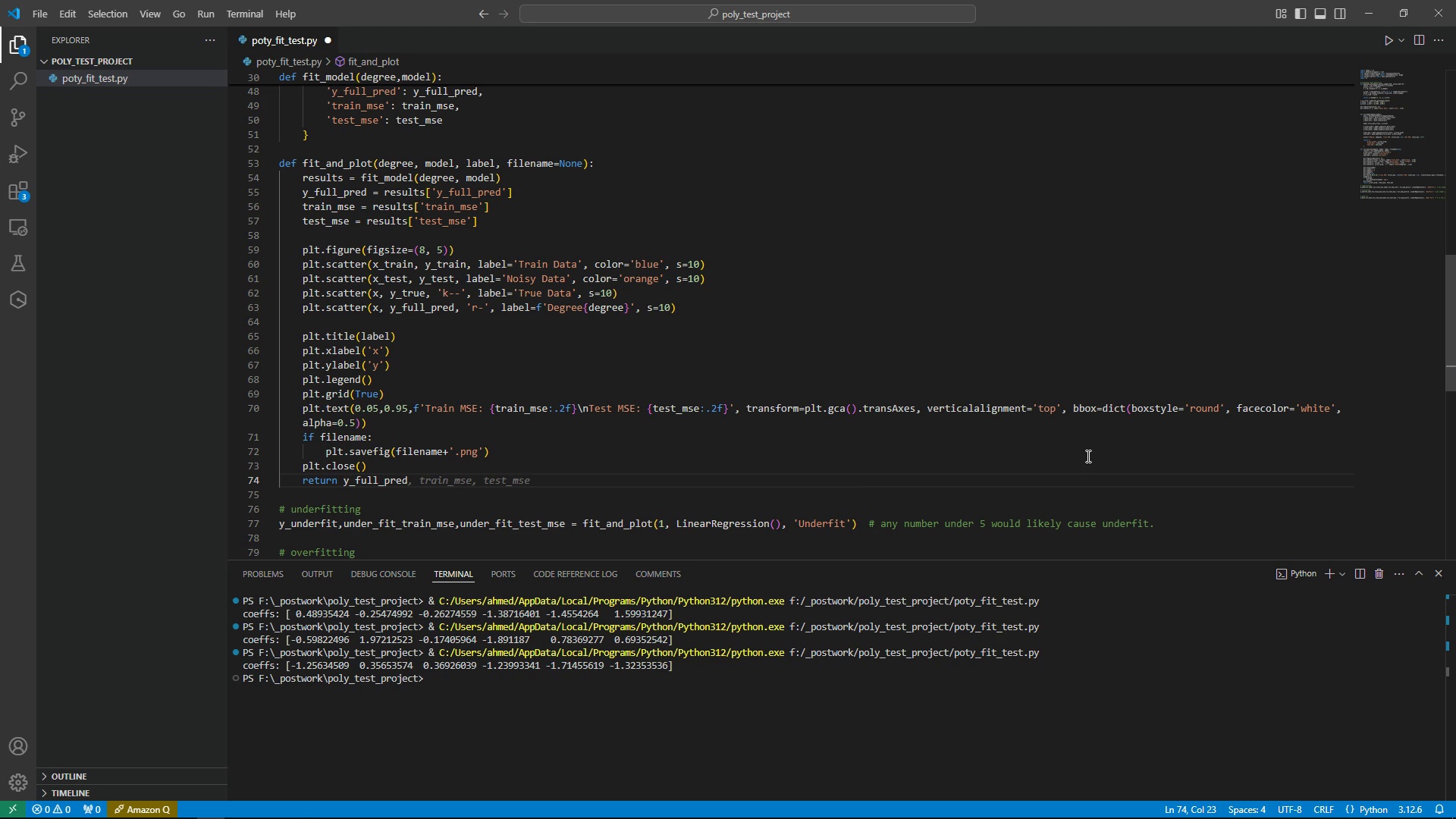 
key(Tab)
 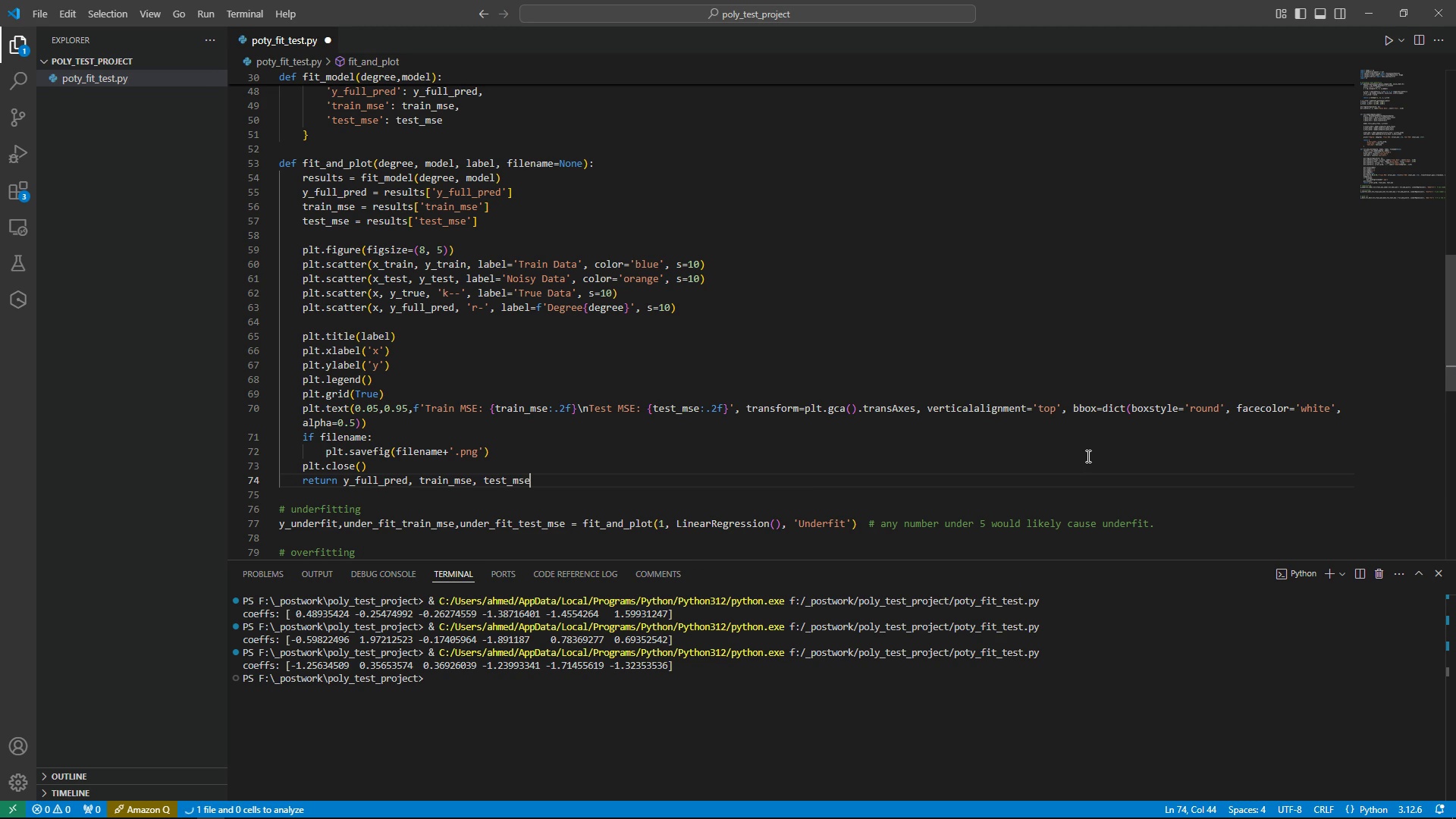 
key(Control+S)
 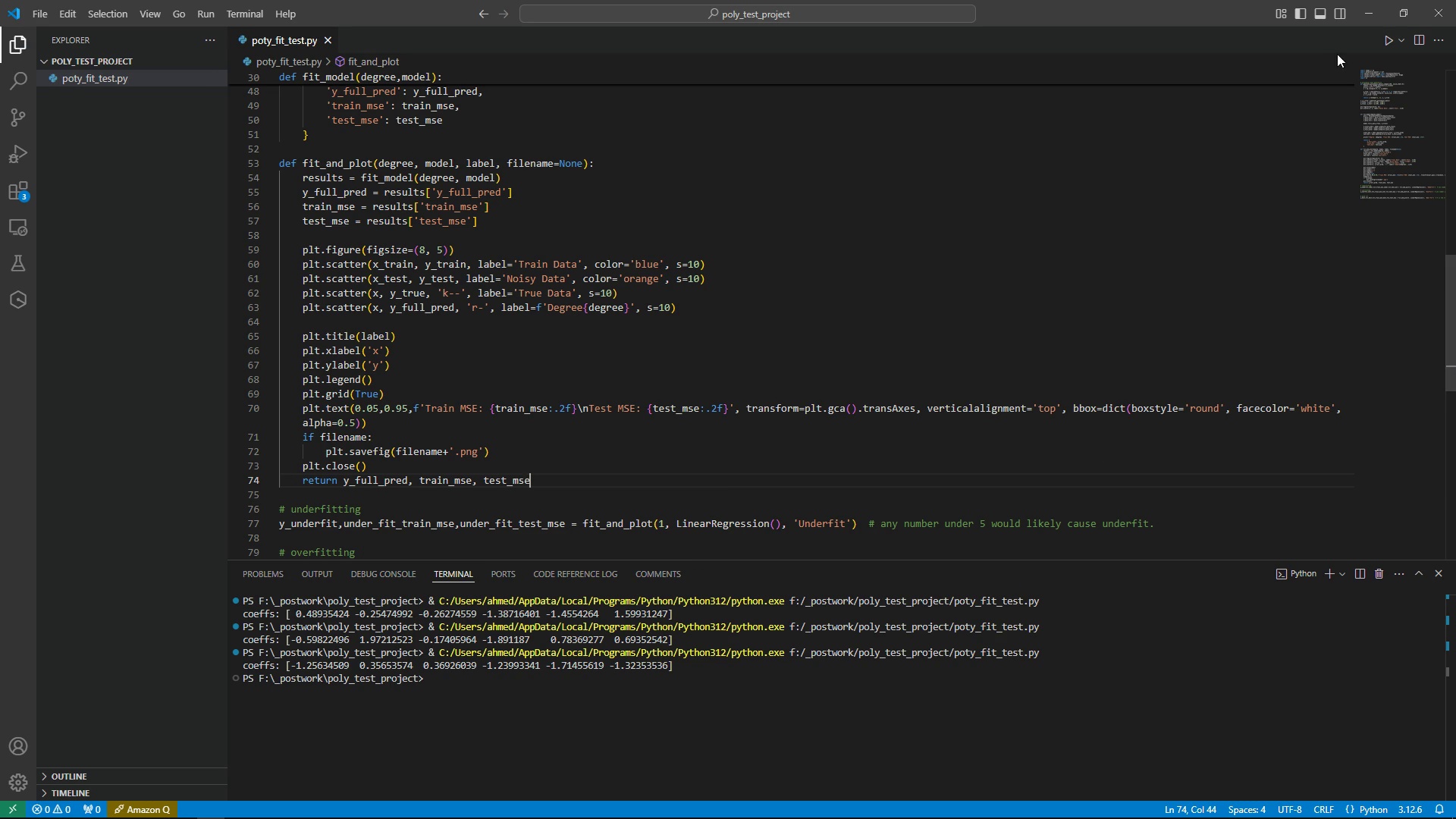 
left_click([1387, 39])
 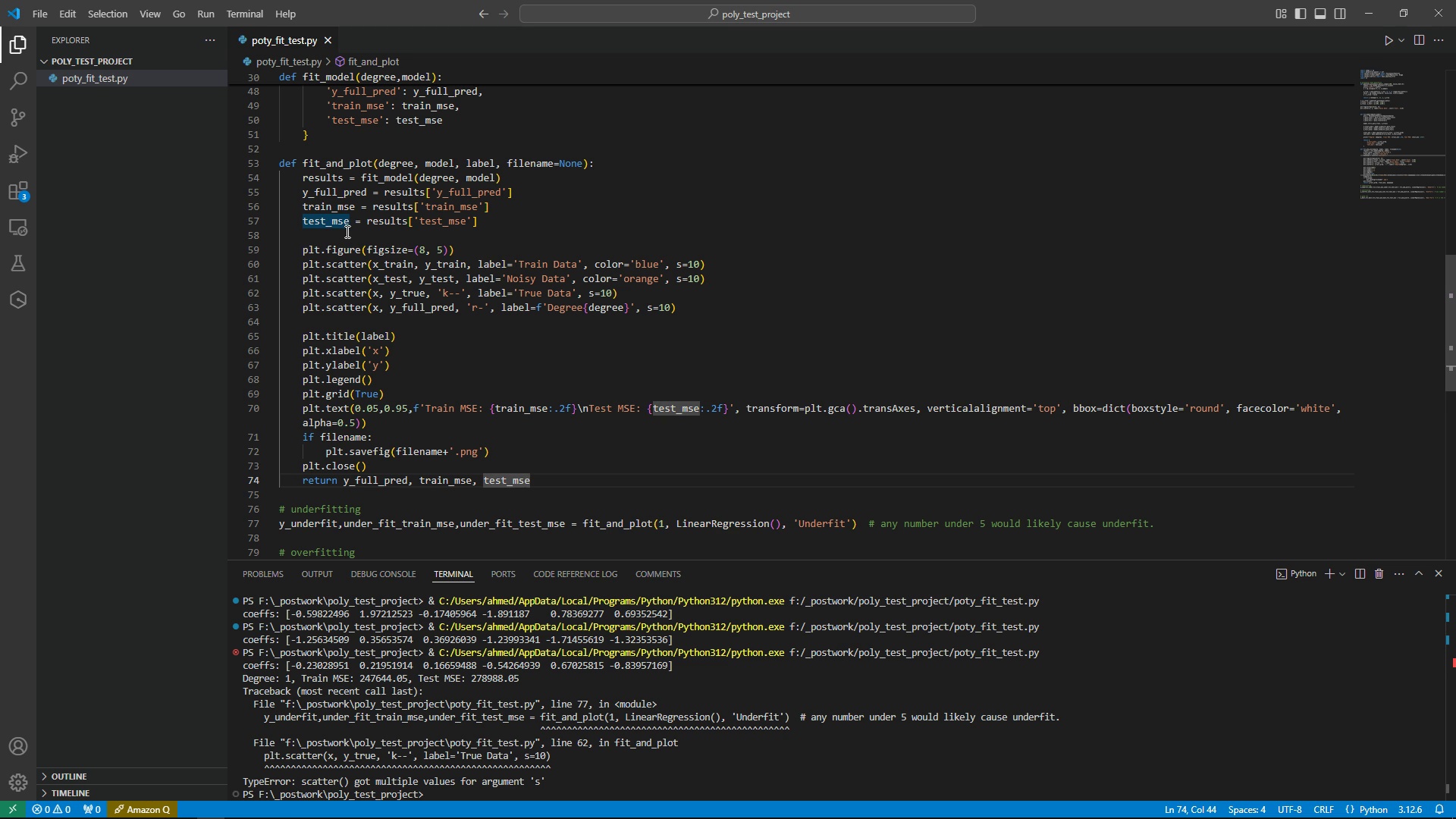 
wait(19.35)
 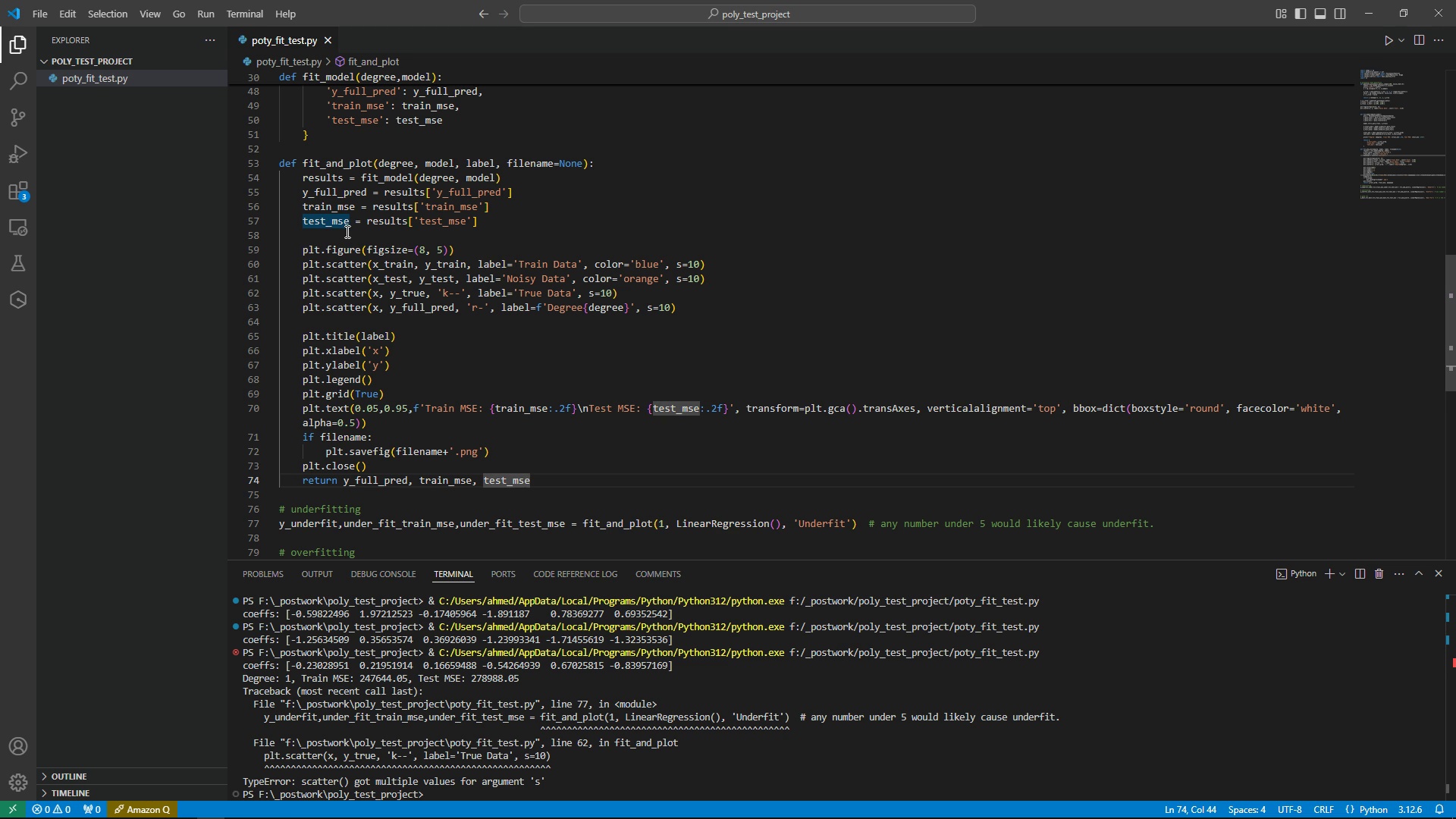 
hold_key(key=ControlLeft, duration=1.51)
left_click([501, 745])
 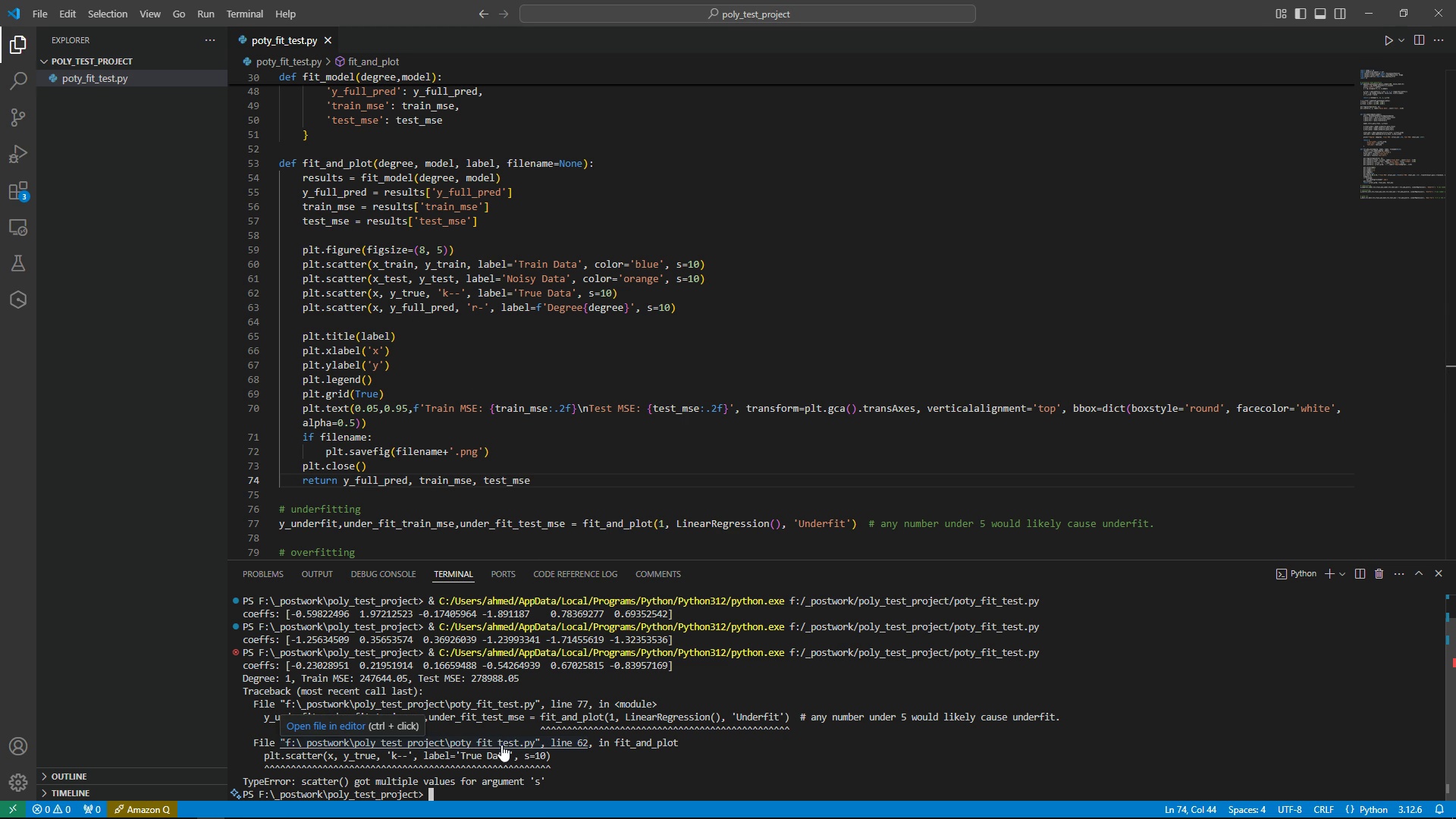 
hold_key(key=ControlLeft, duration=1.51)
left_click([501, 745])
 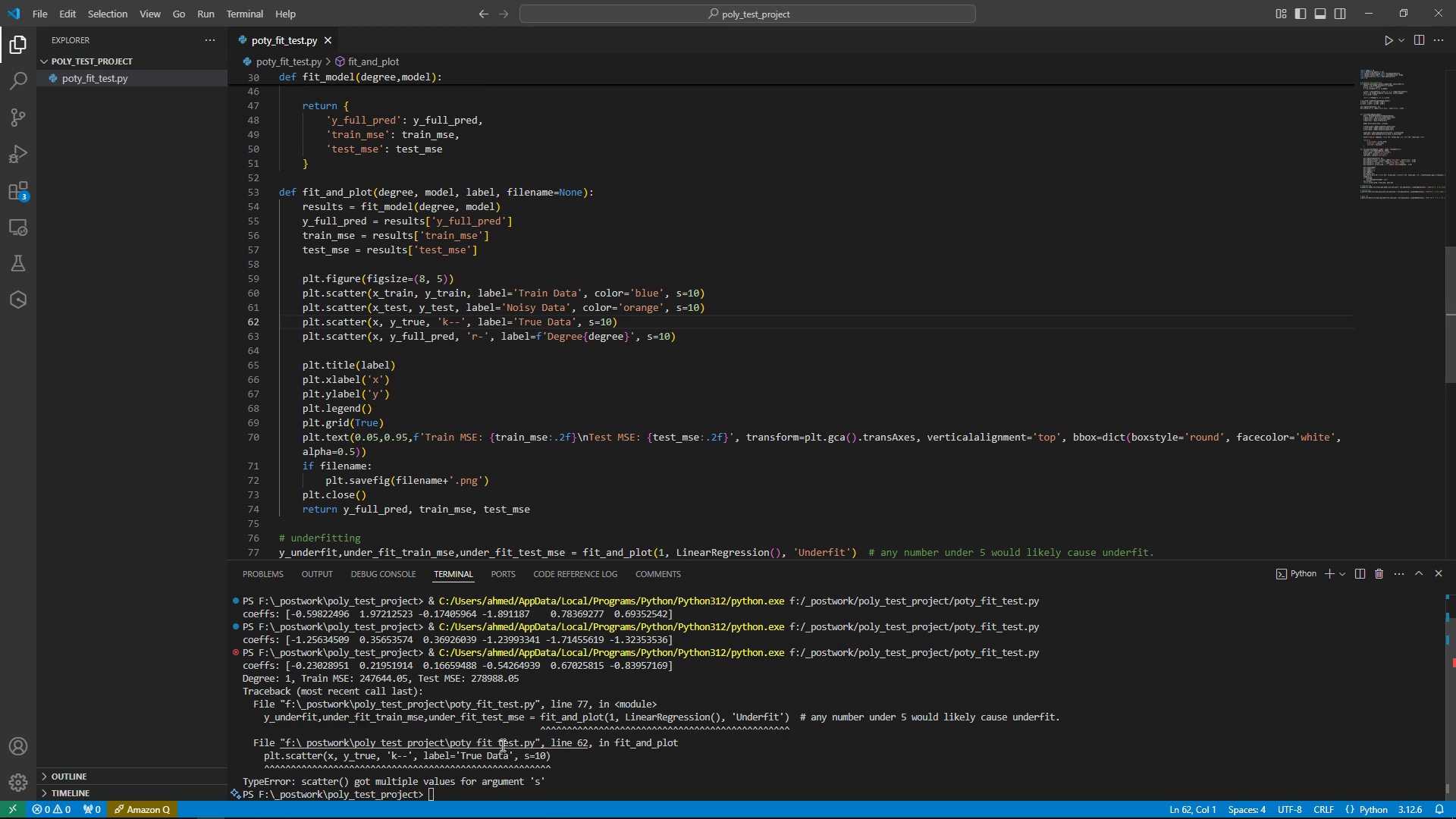 
hold_key(key=ControlLeft, duration=0.92)
 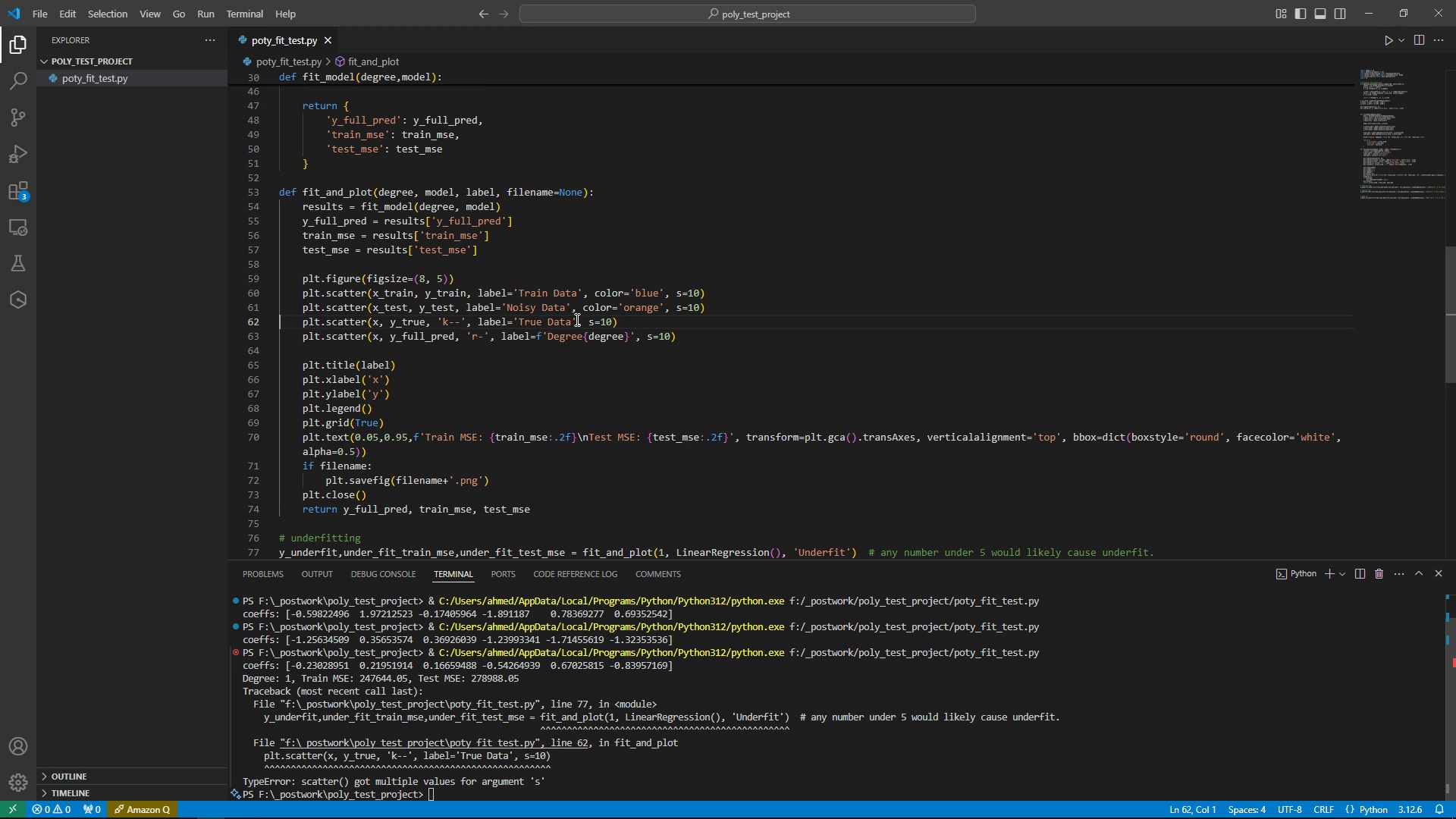 
left_click([576, 319])
 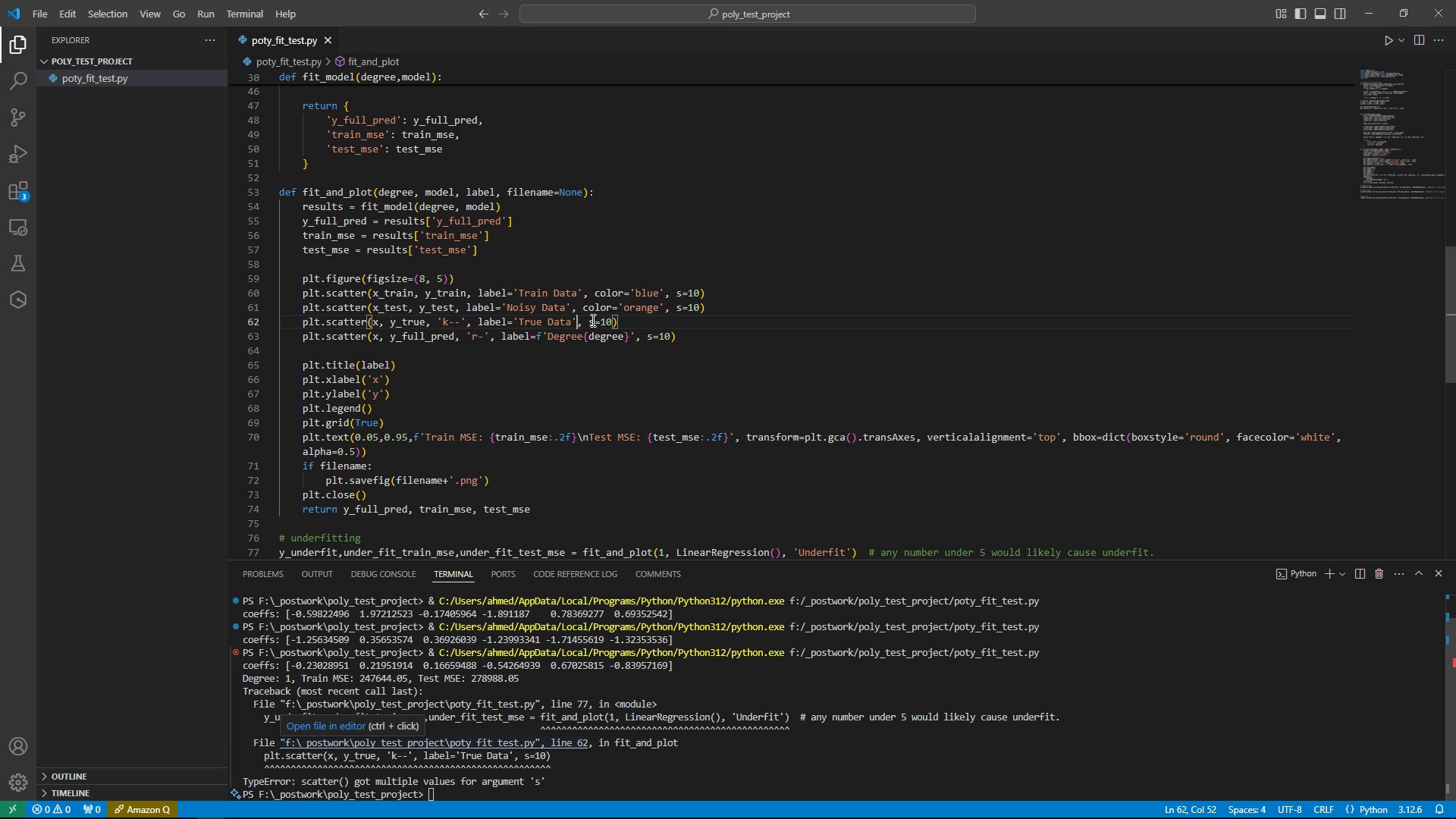 
left_click([592, 320])
 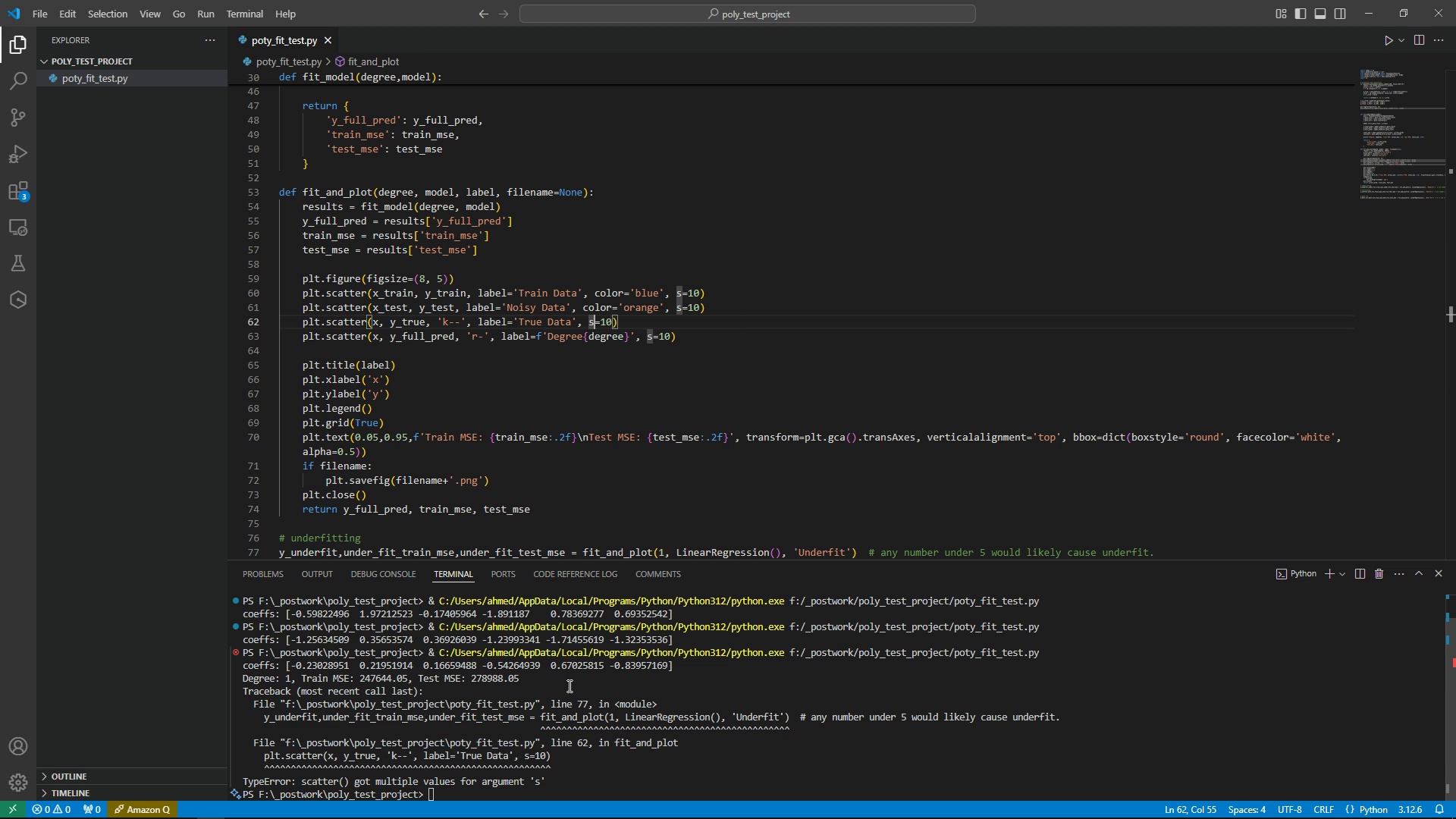 
wait(11.4)
 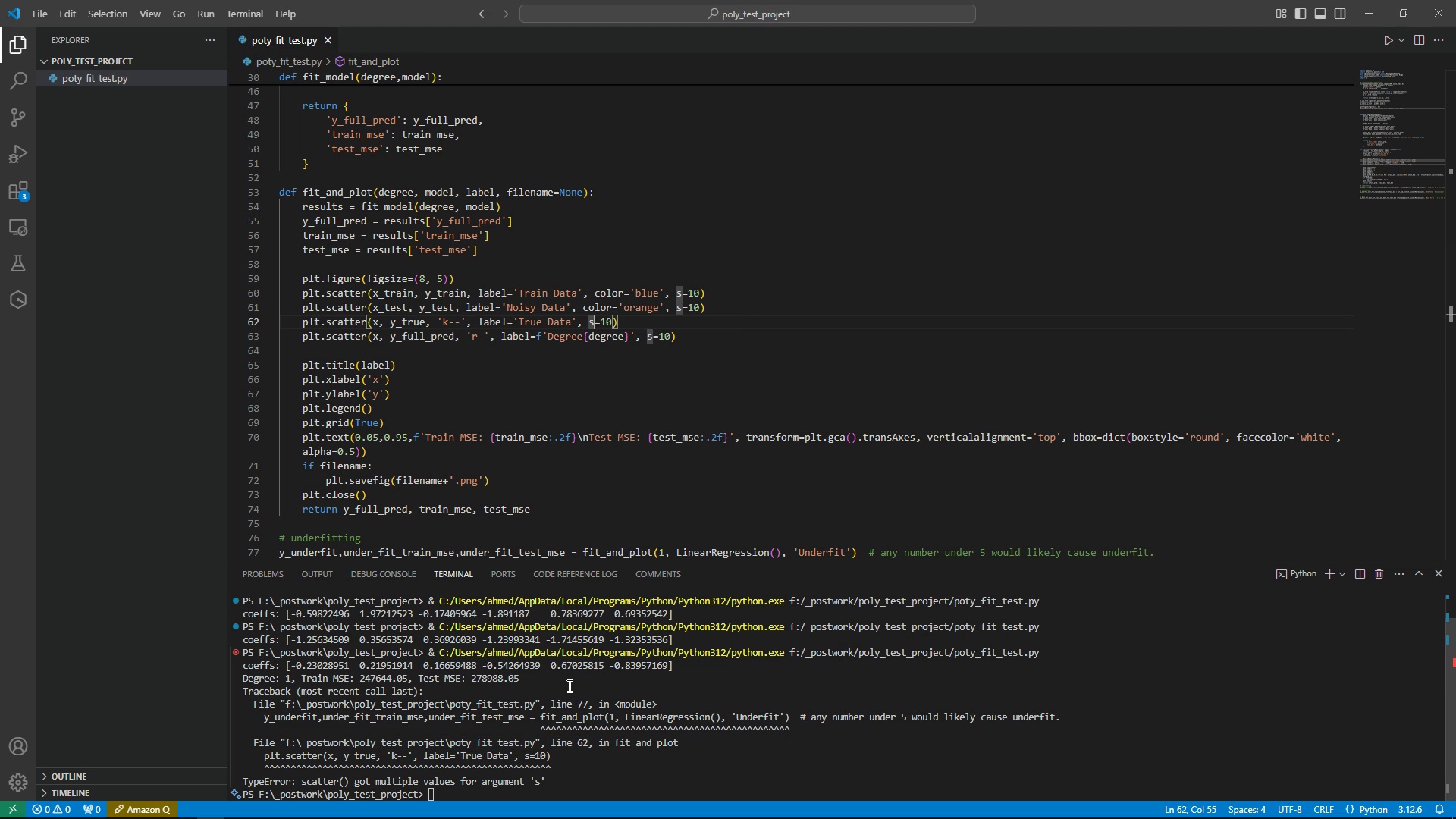 
left_click([612, 317])
 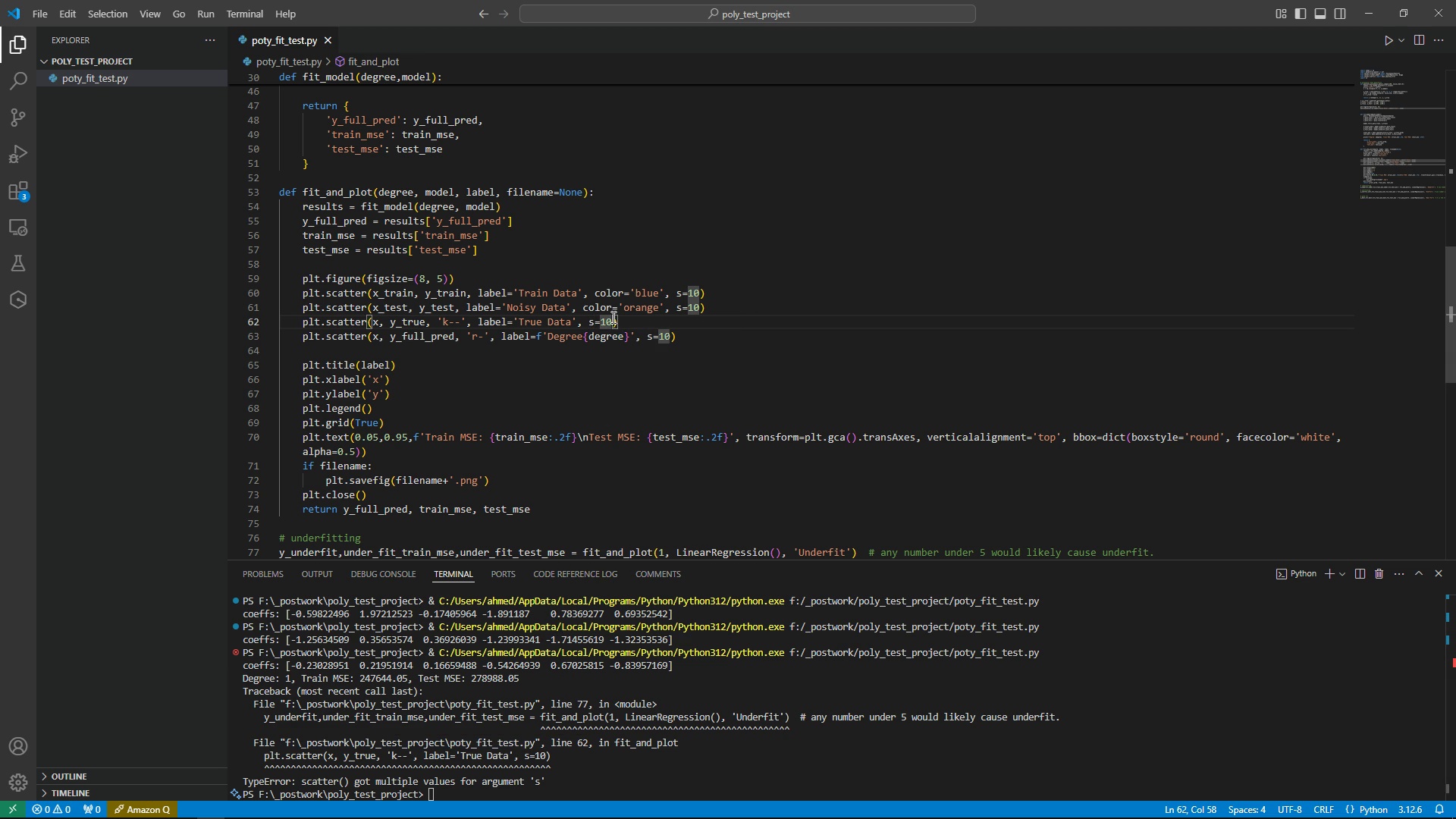 
key(Shift+ArrowLeft)
 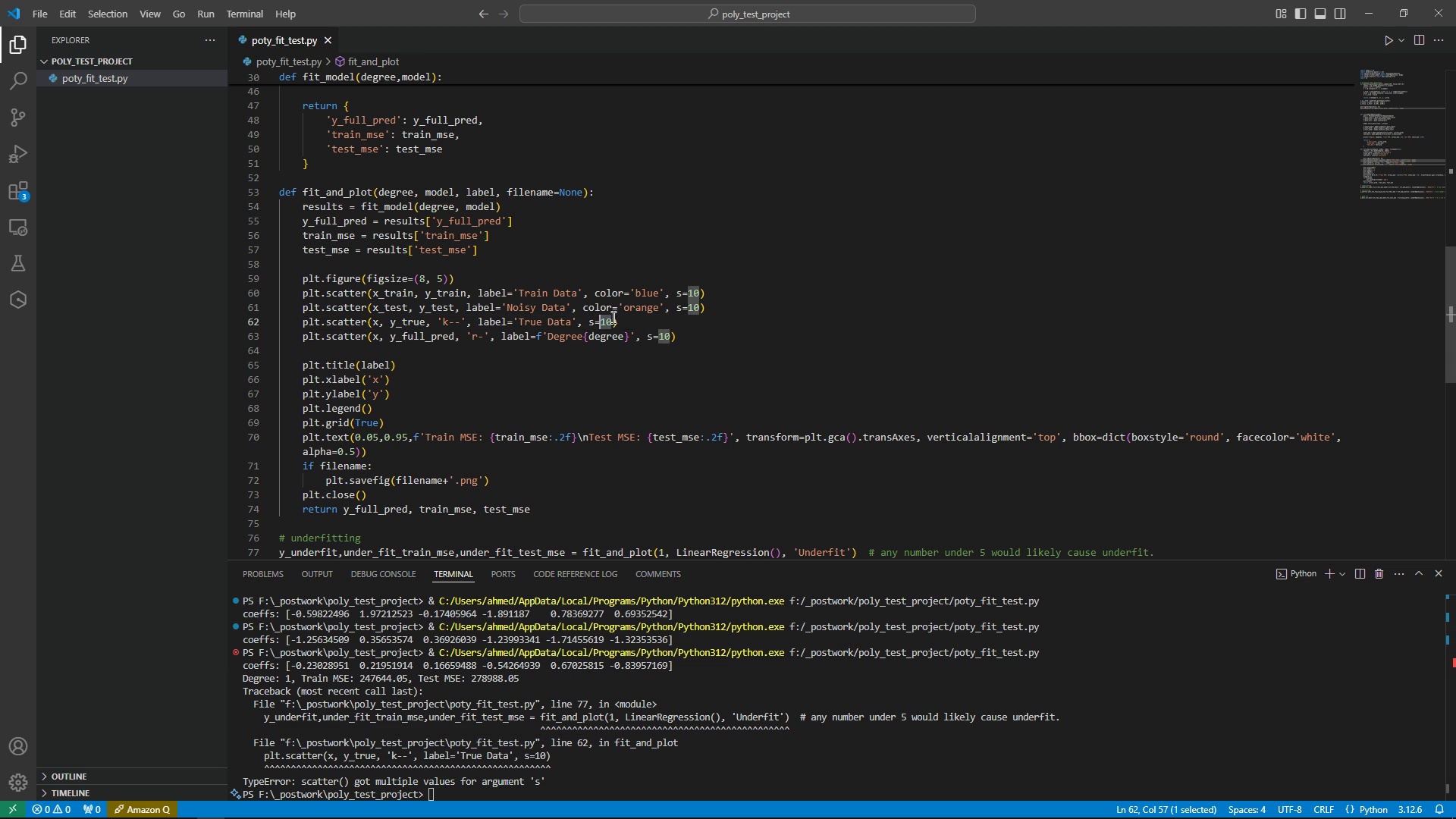 
key(Shift+ArrowLeft)
 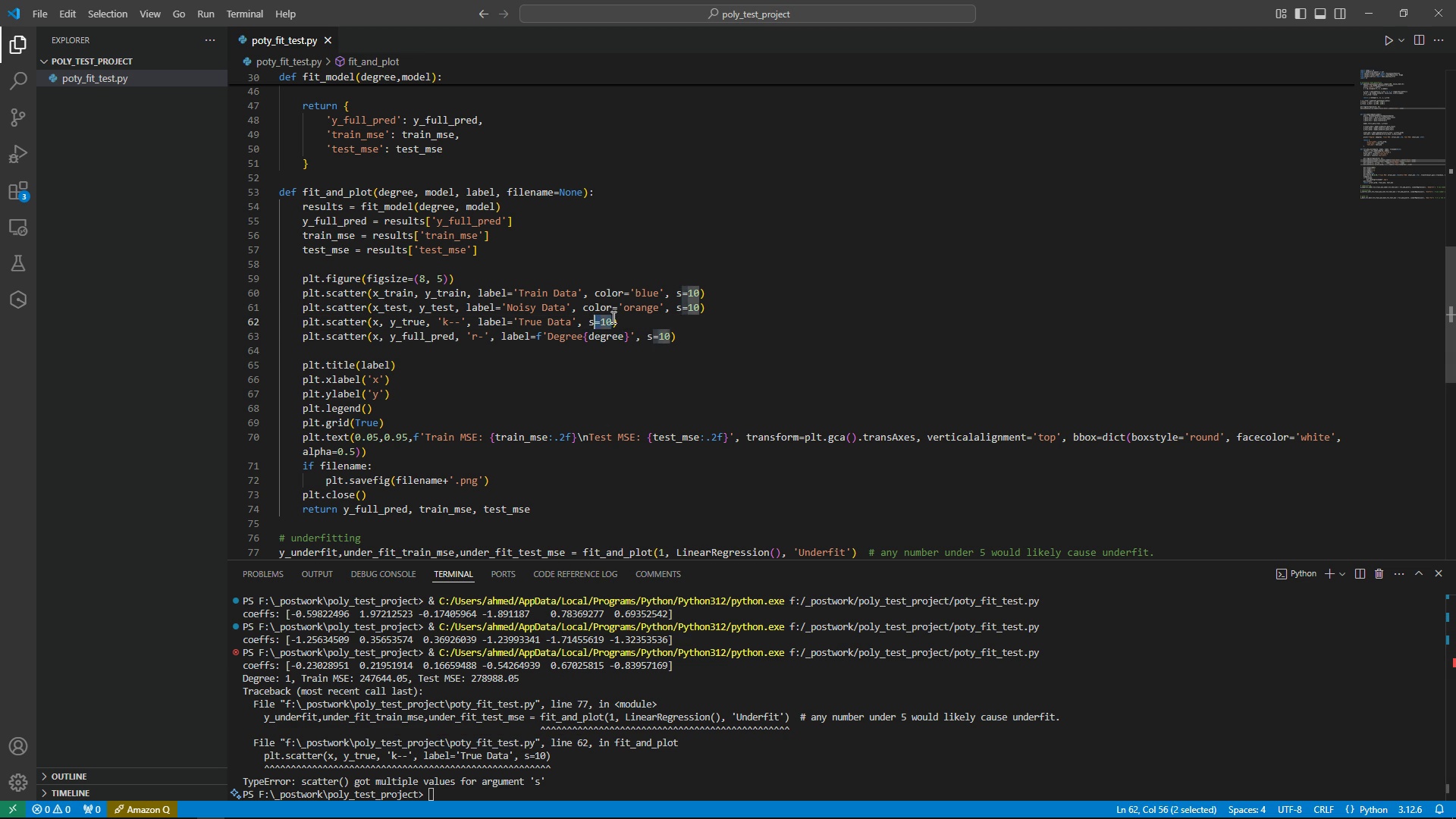 
key(Shift+ArrowLeft)
 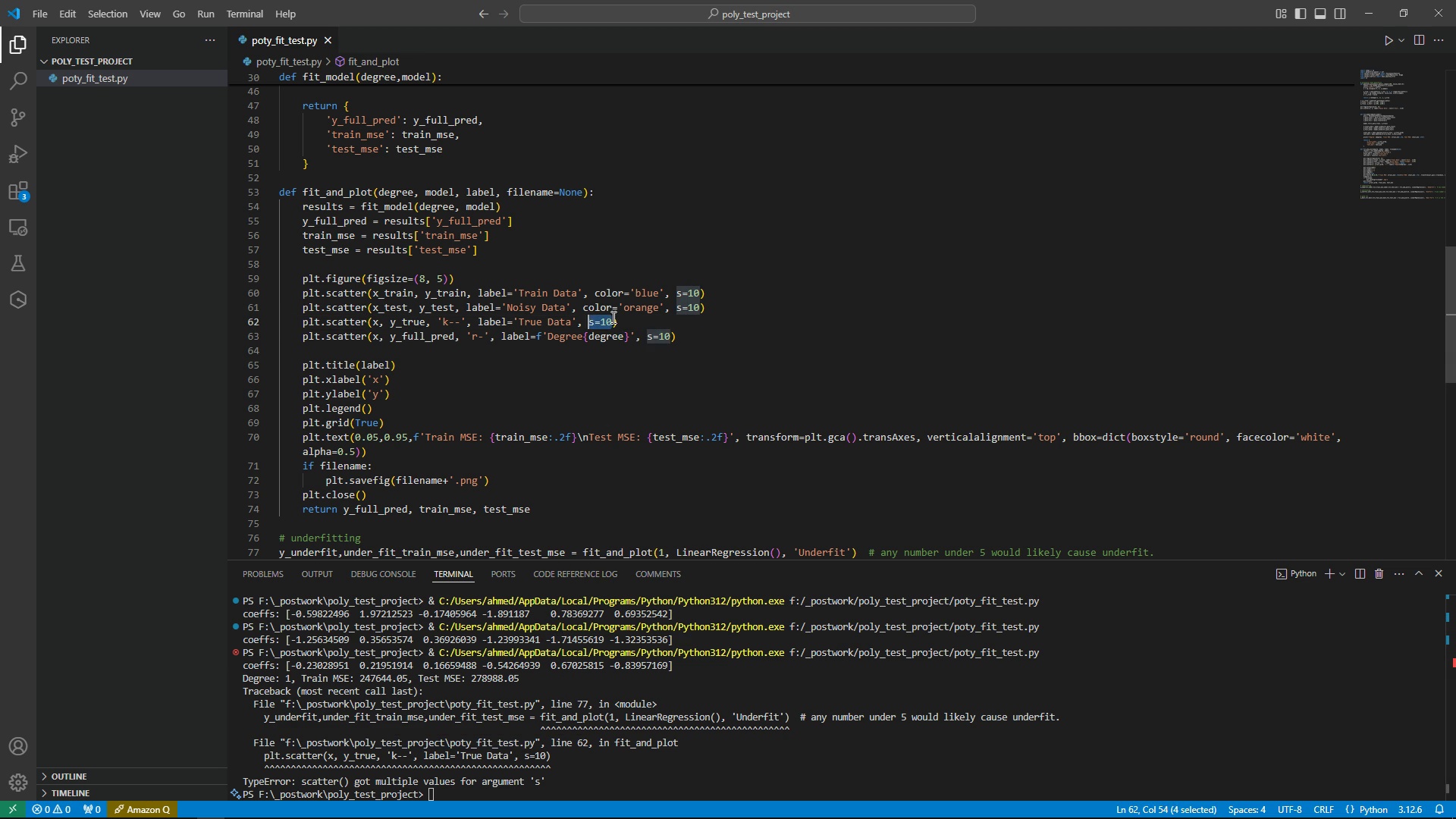 
key(Shift+ArrowLeft)
 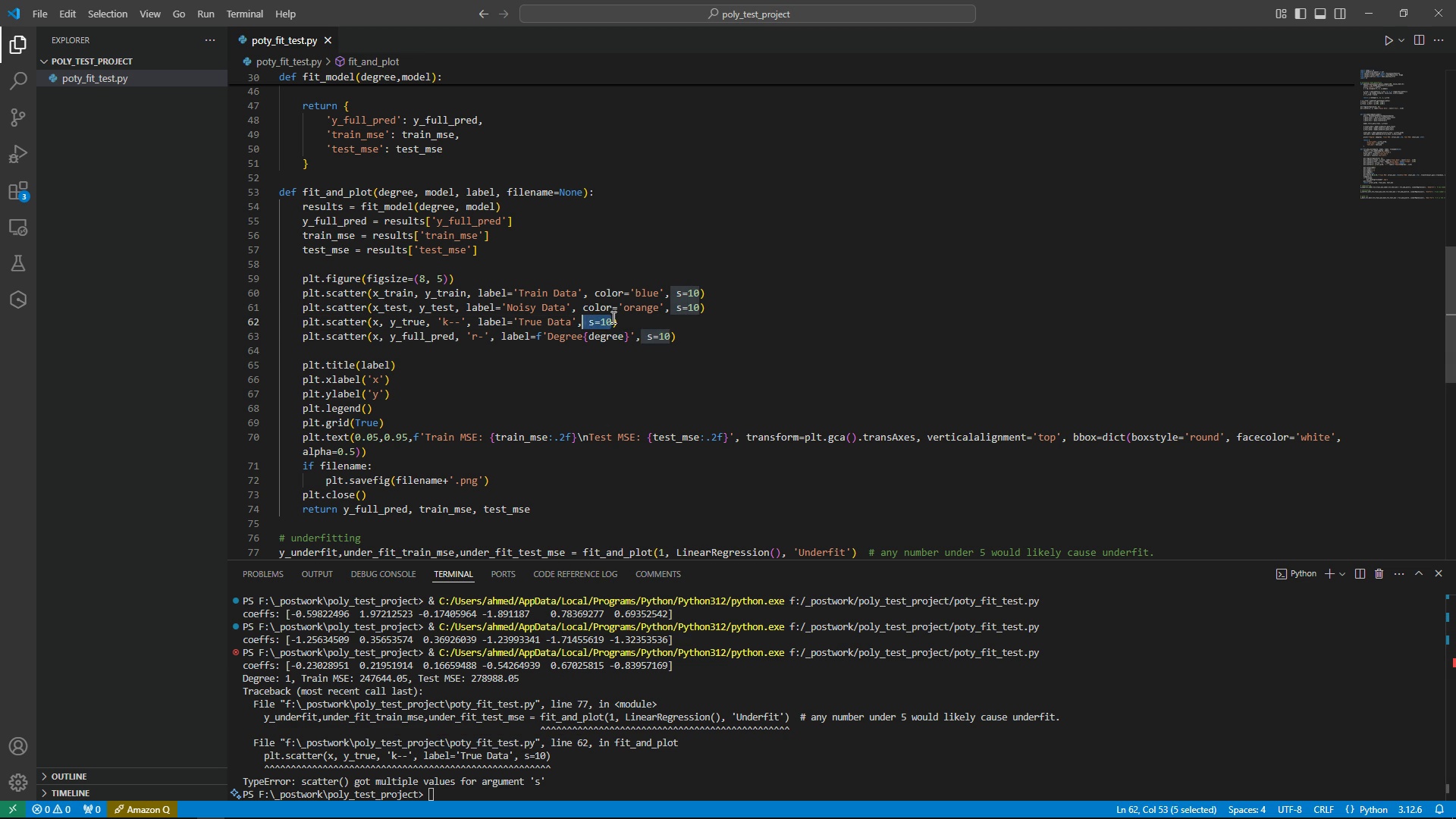 
key(Shift+ArrowLeft)
 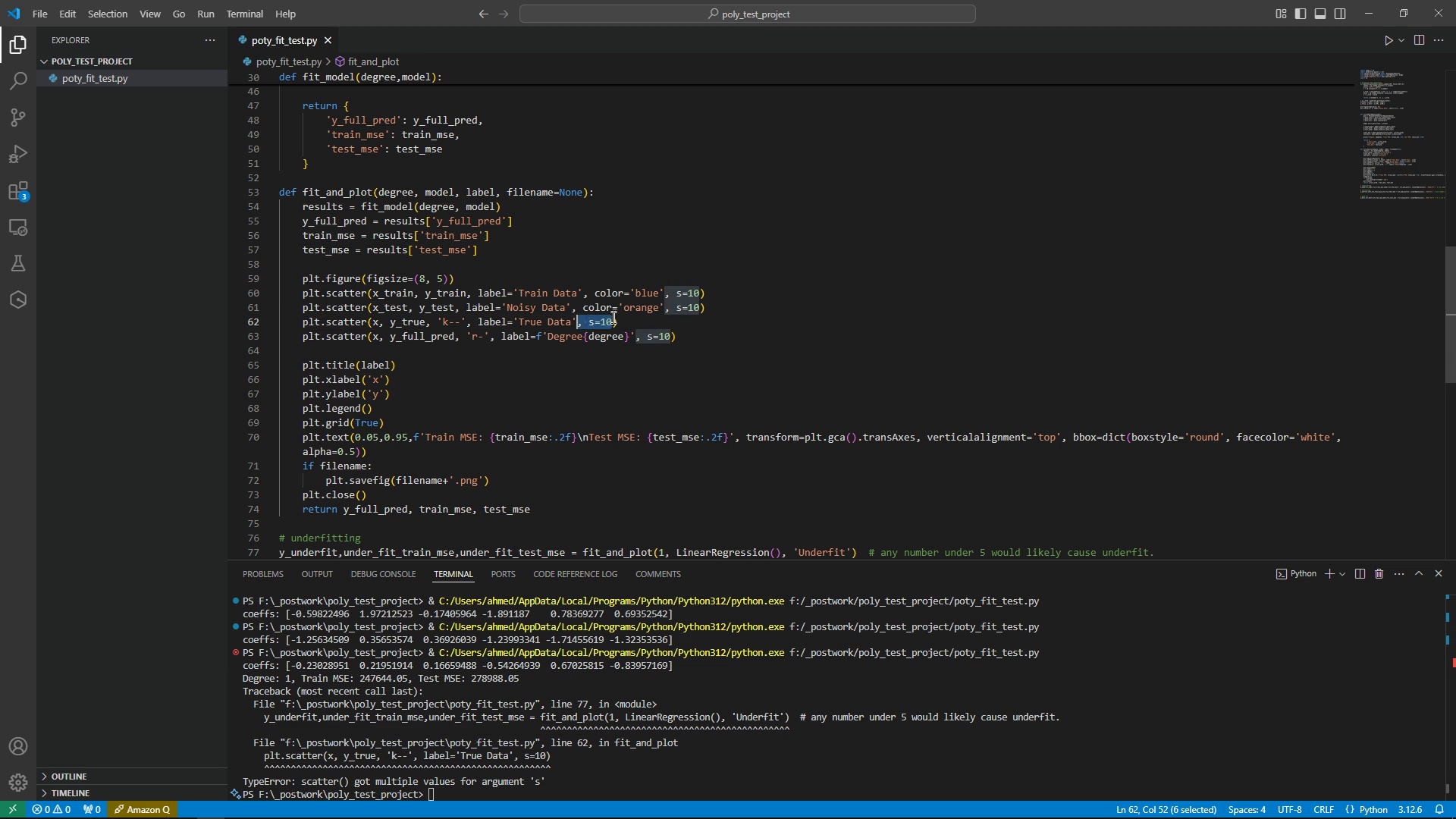 
key(Shift+ArrowLeft)
 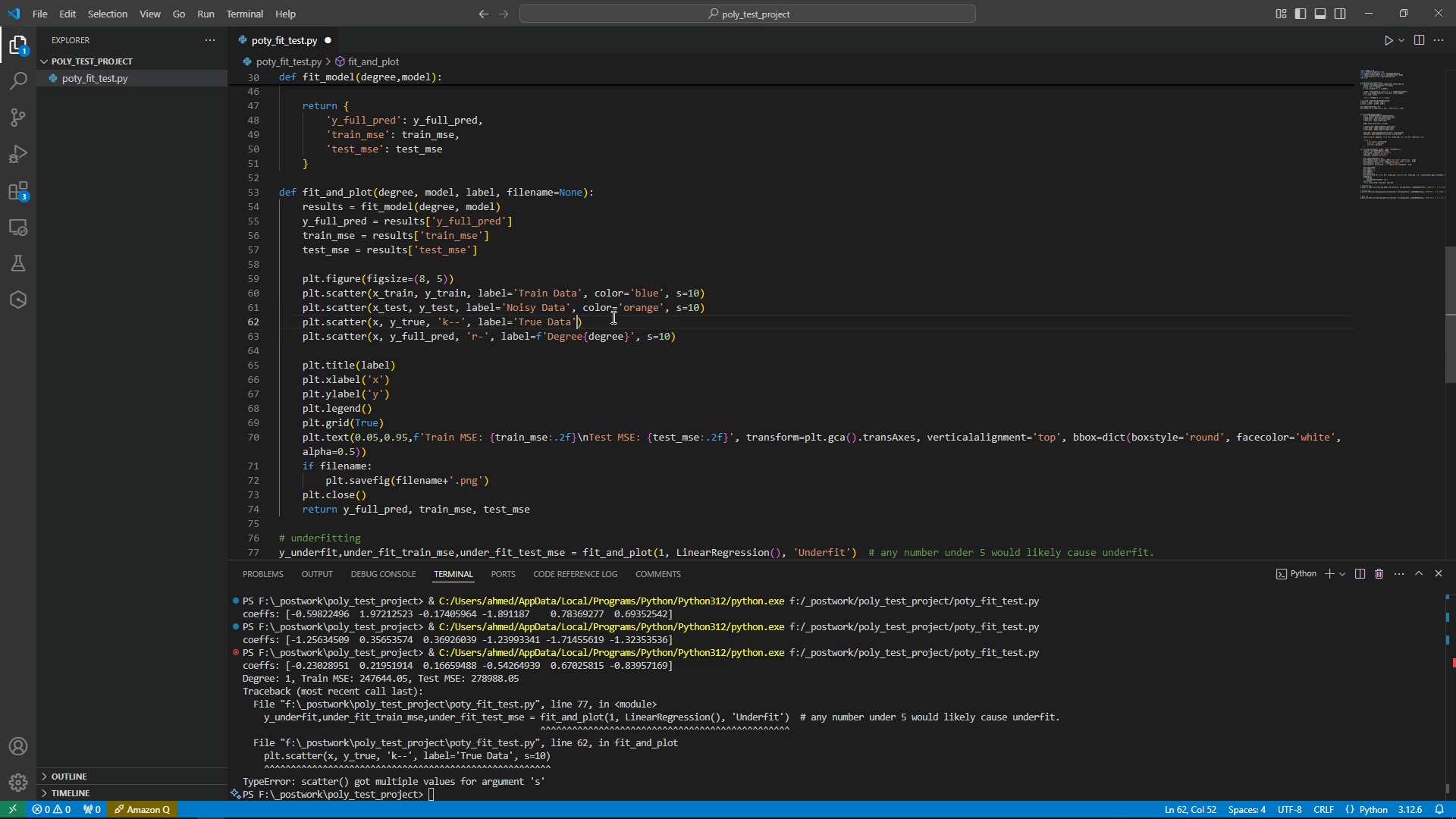 
key(Delete)
 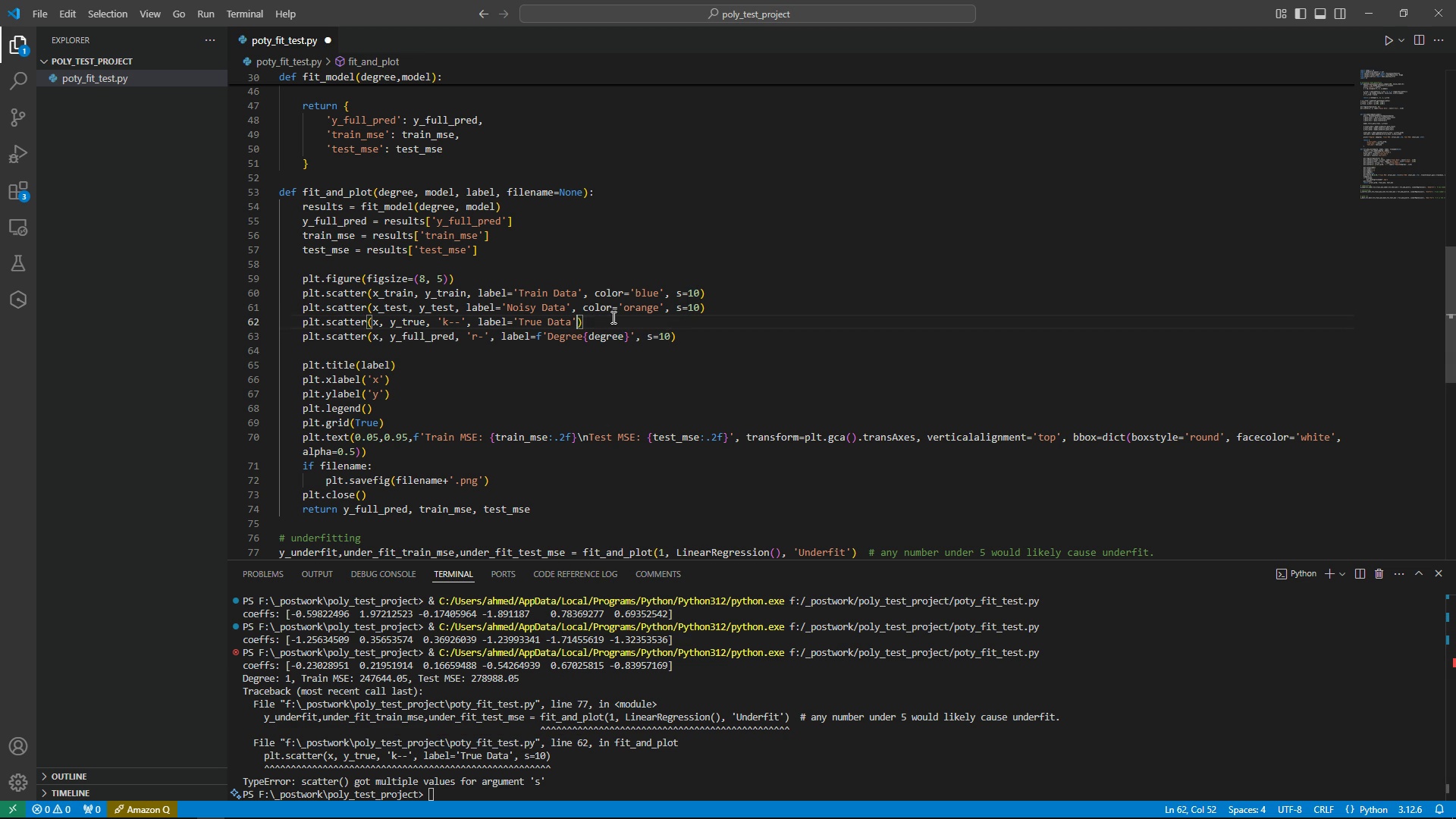 
key(ArrowDown)
 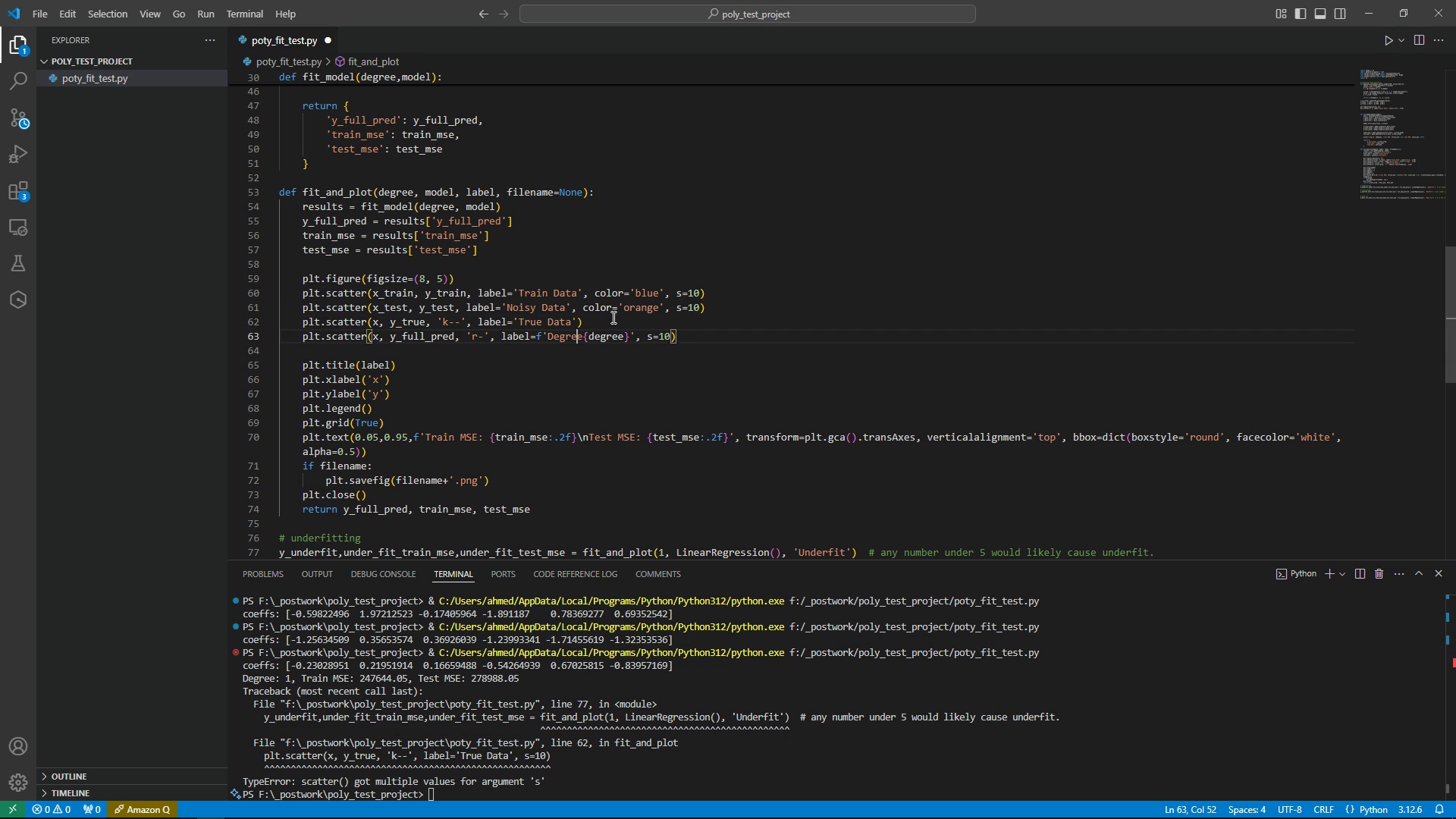 
key(End)
 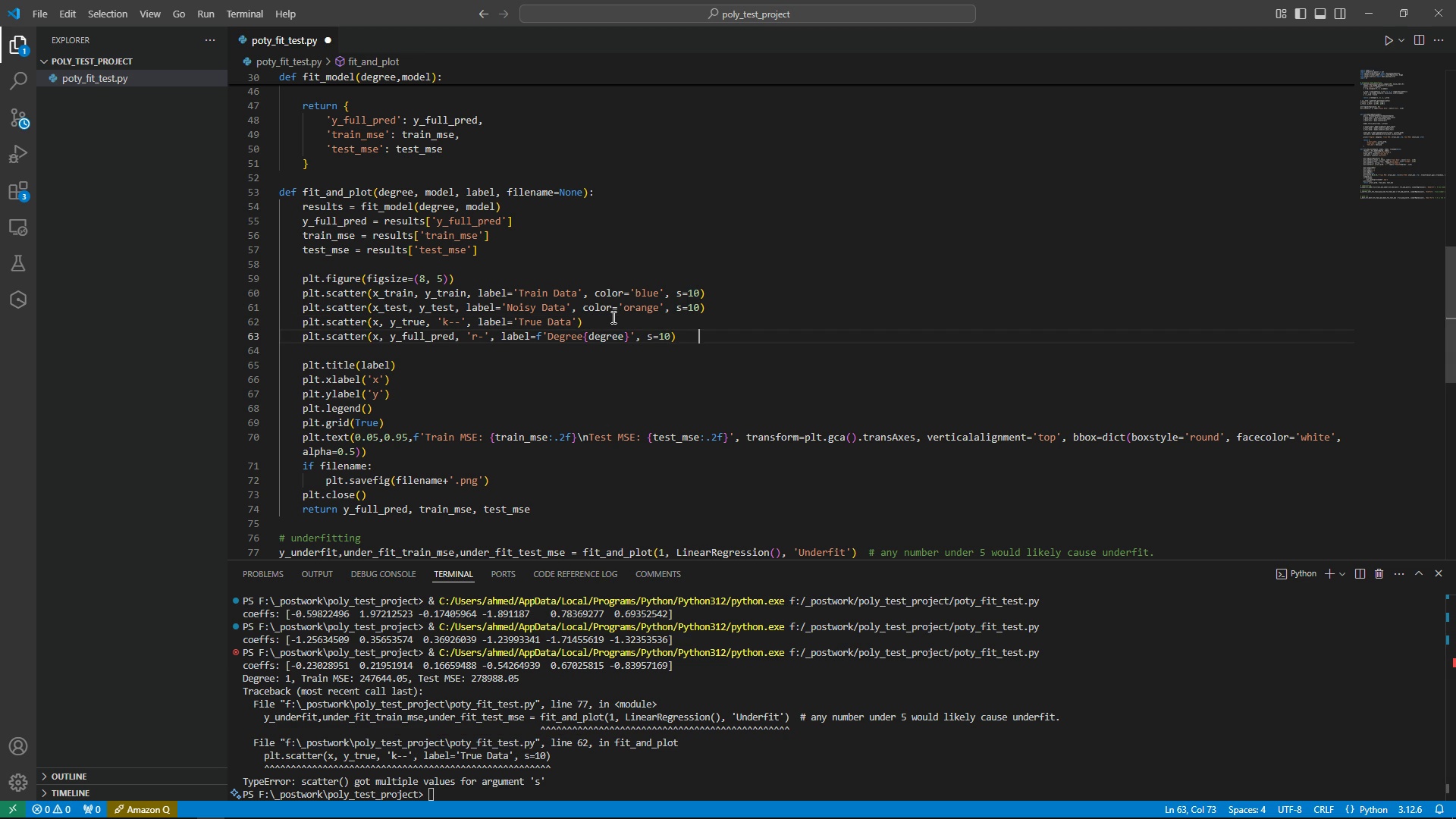 
key(ArrowLeft)
 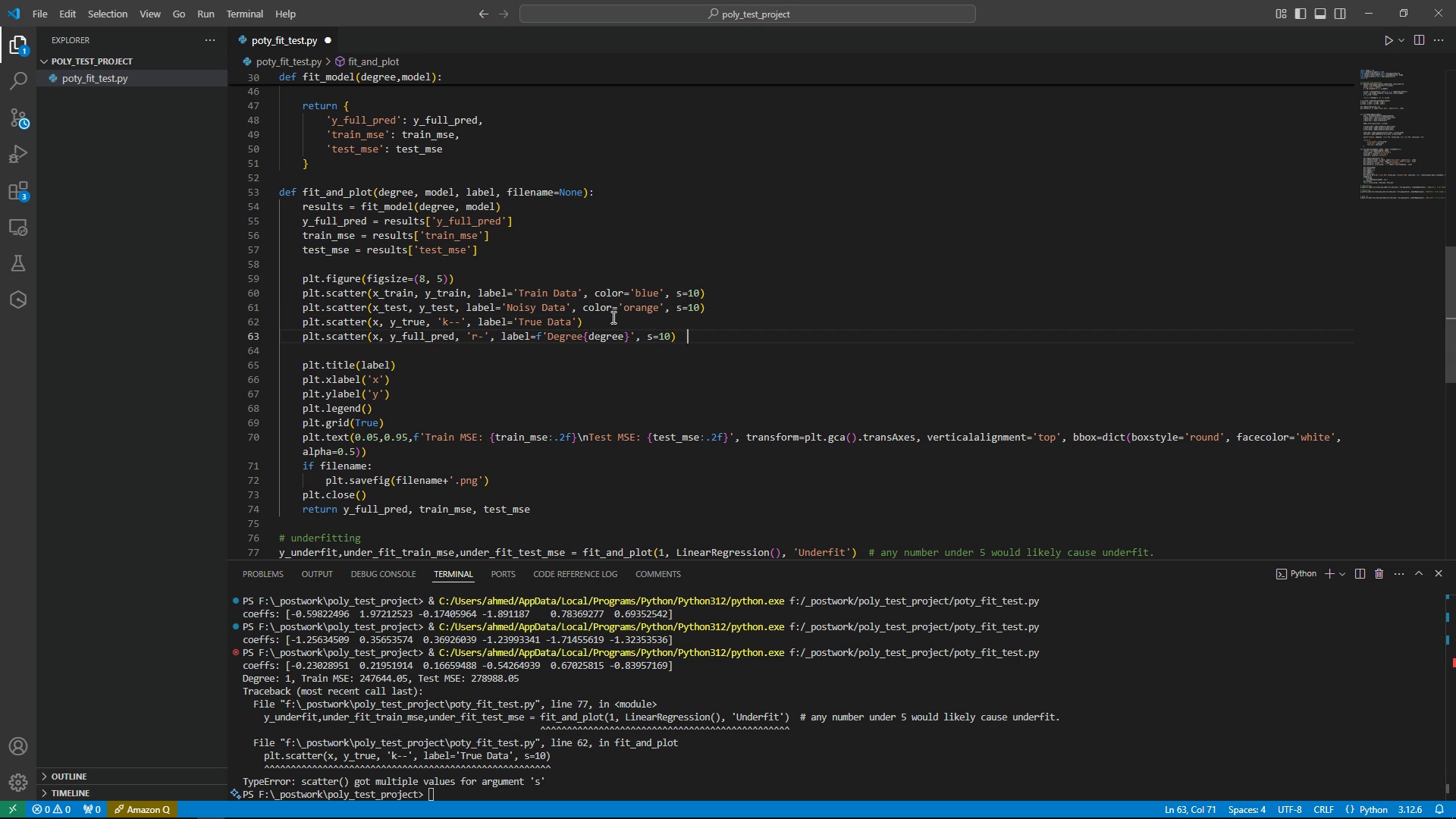 
key(ArrowLeft)
 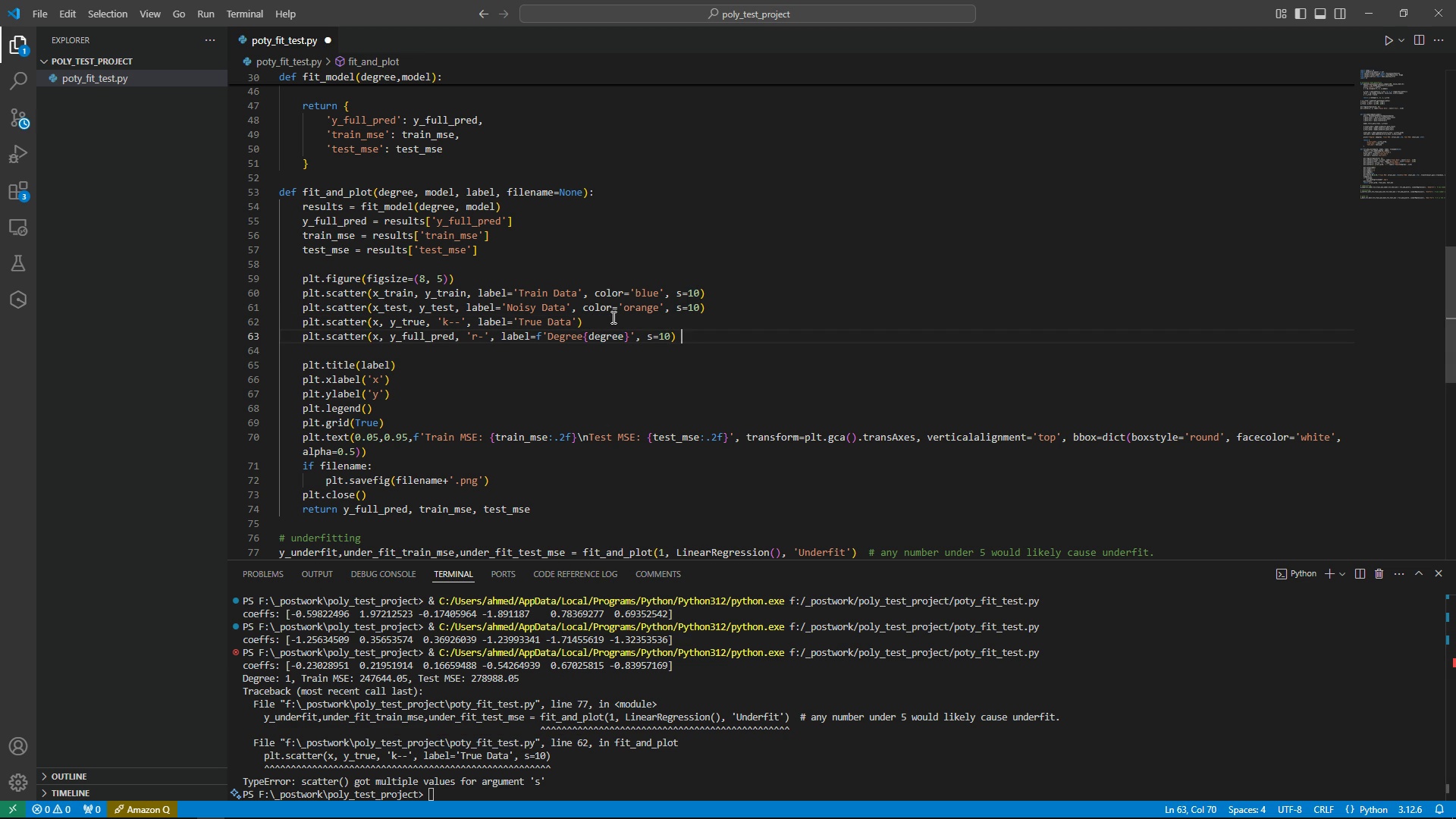 
key(ArrowLeft)
 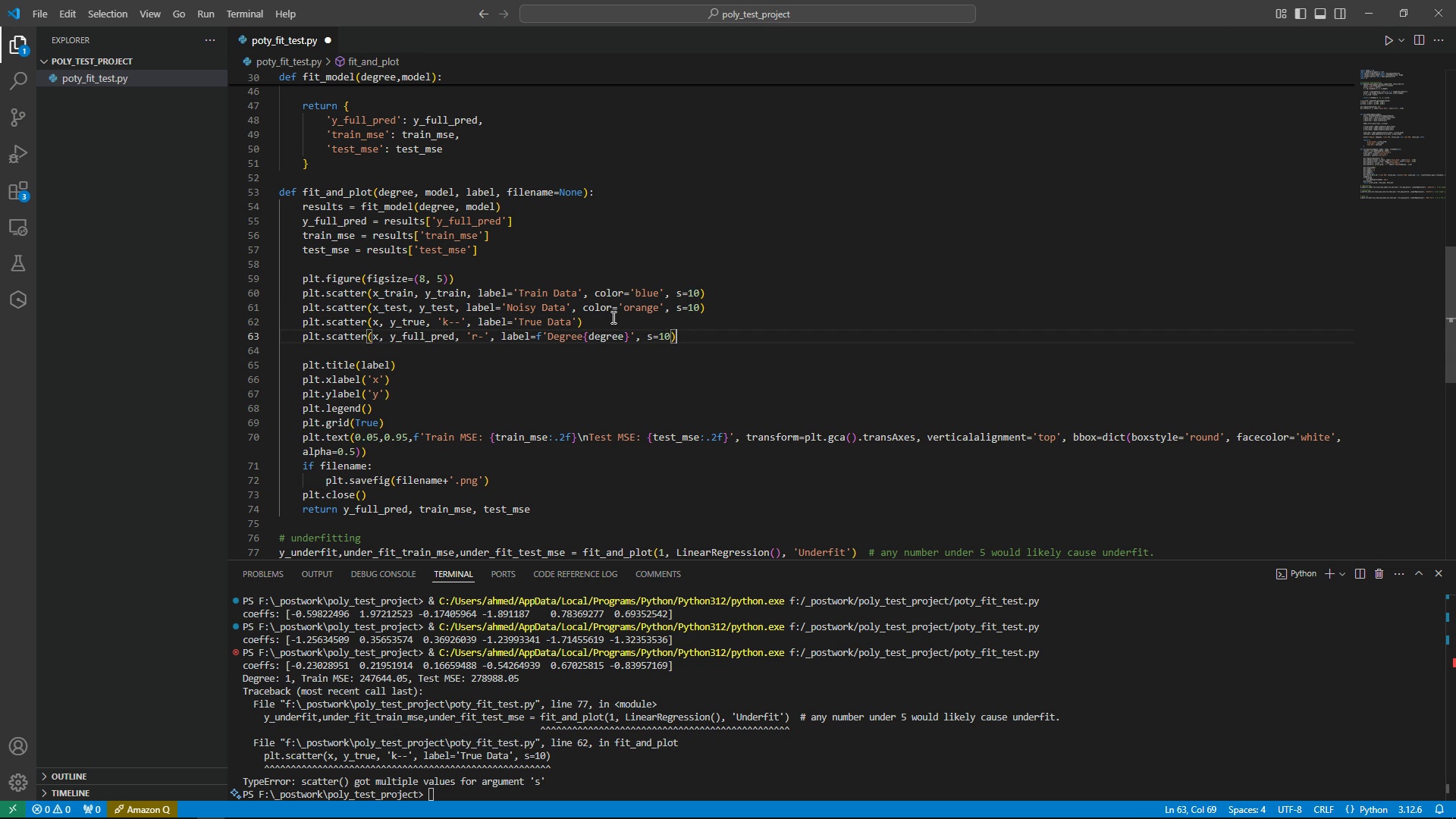 
key(ArrowLeft)
 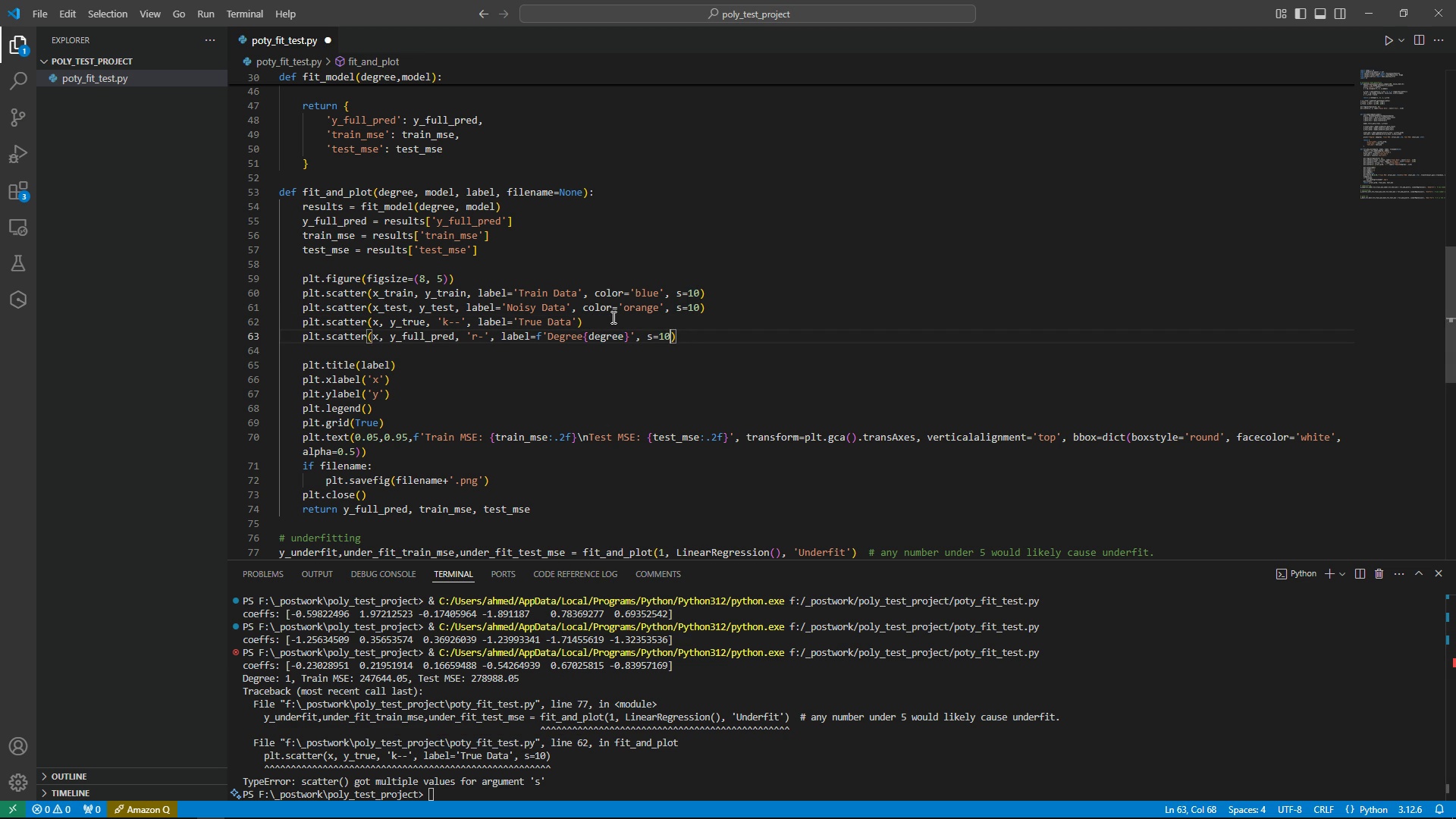 
key(ArrowLeft)
 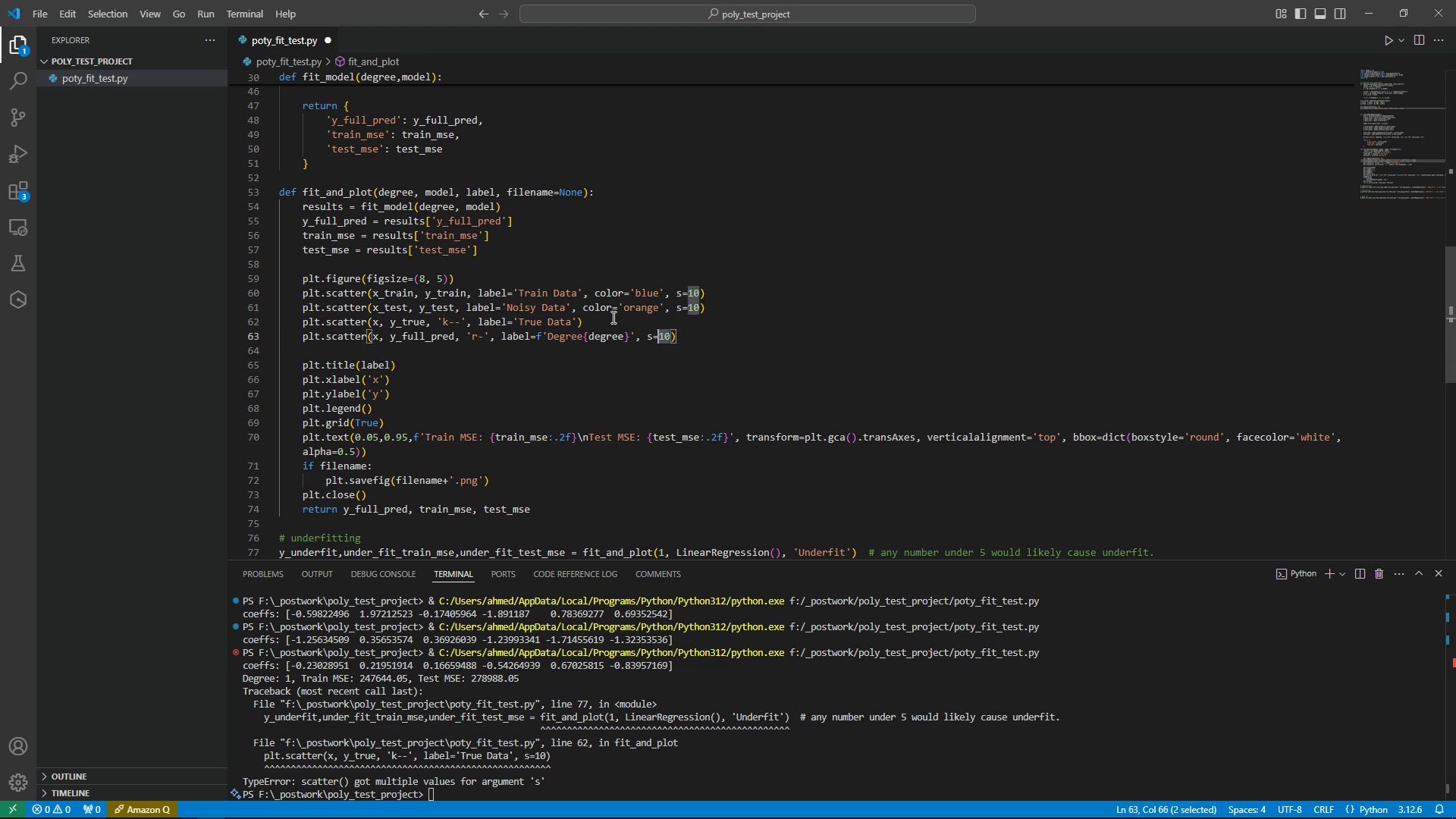 
key(Control+Shift+ArrowLeft)
 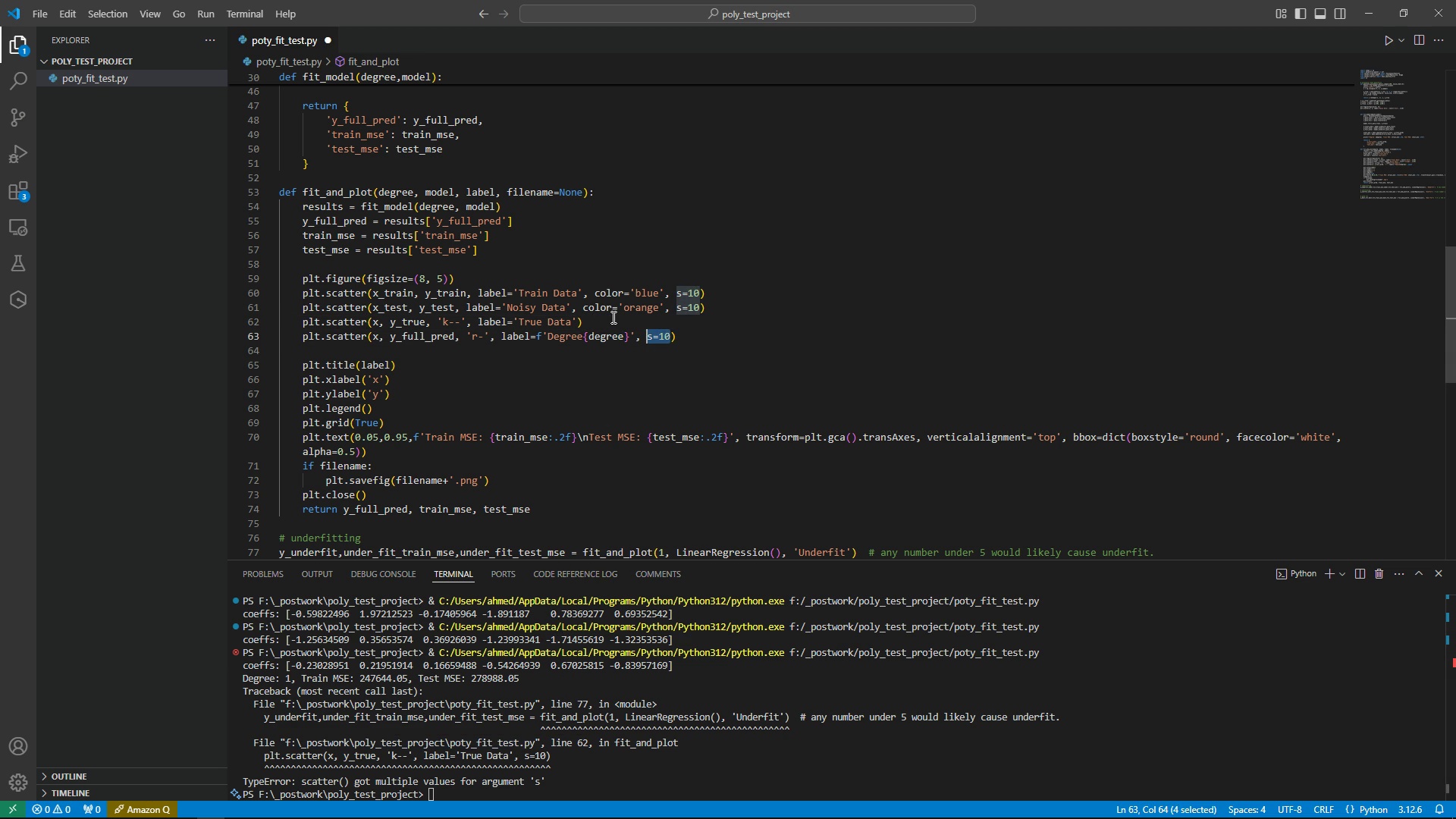 
key(Control+Shift+ArrowLeft)
 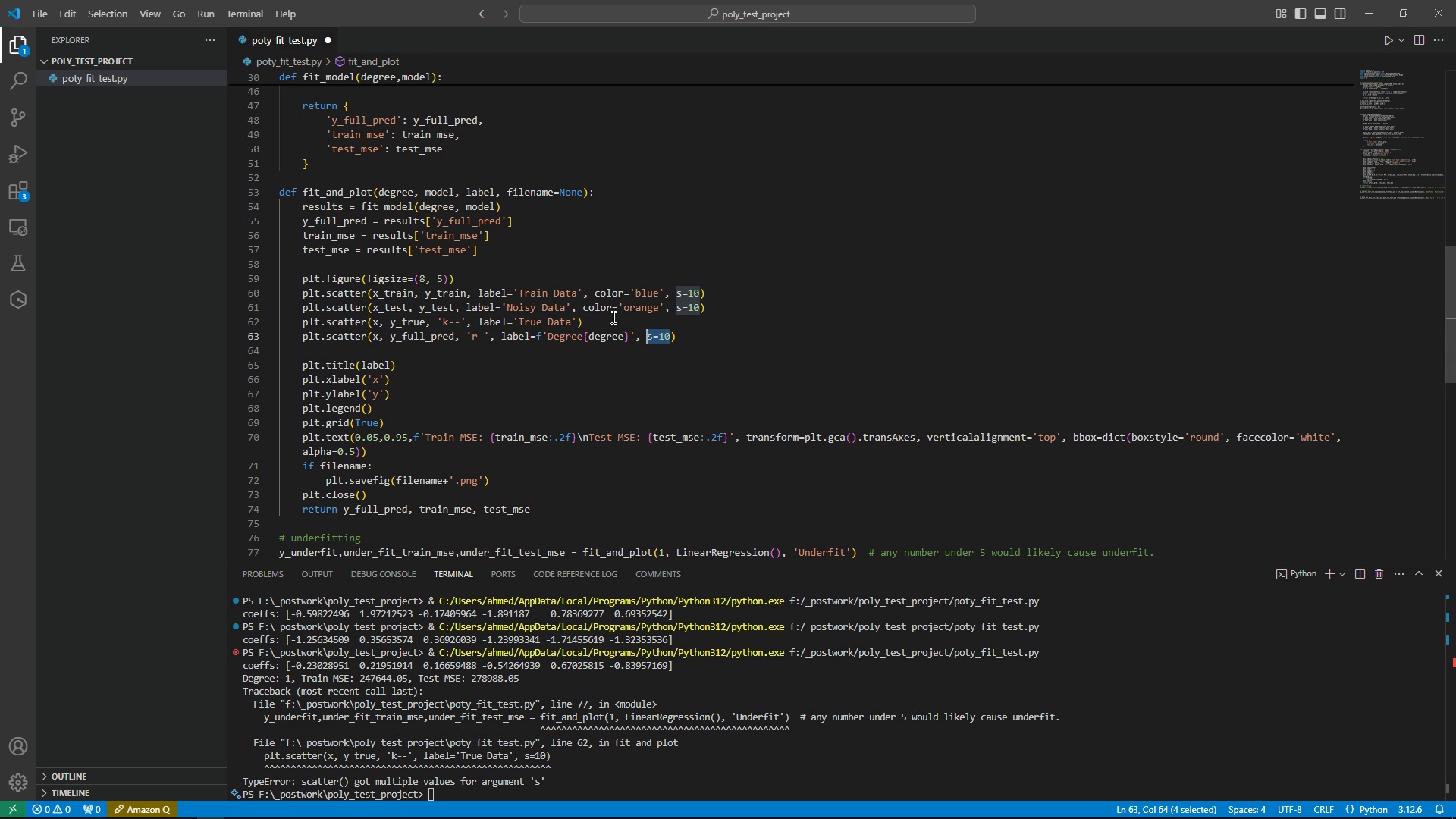 
key(Shift+ArrowLeft)
 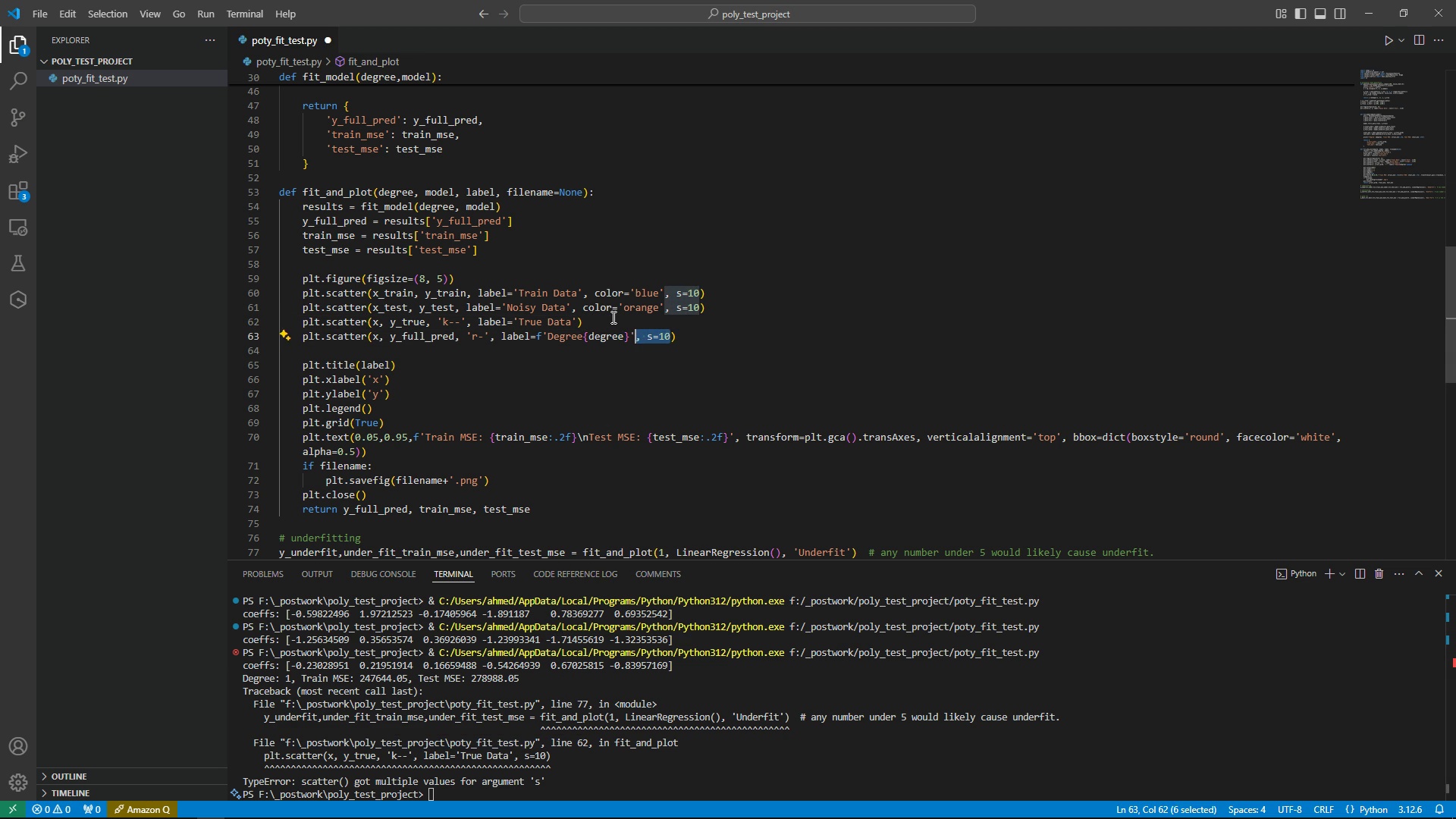 
key(Shift+ArrowLeft)
 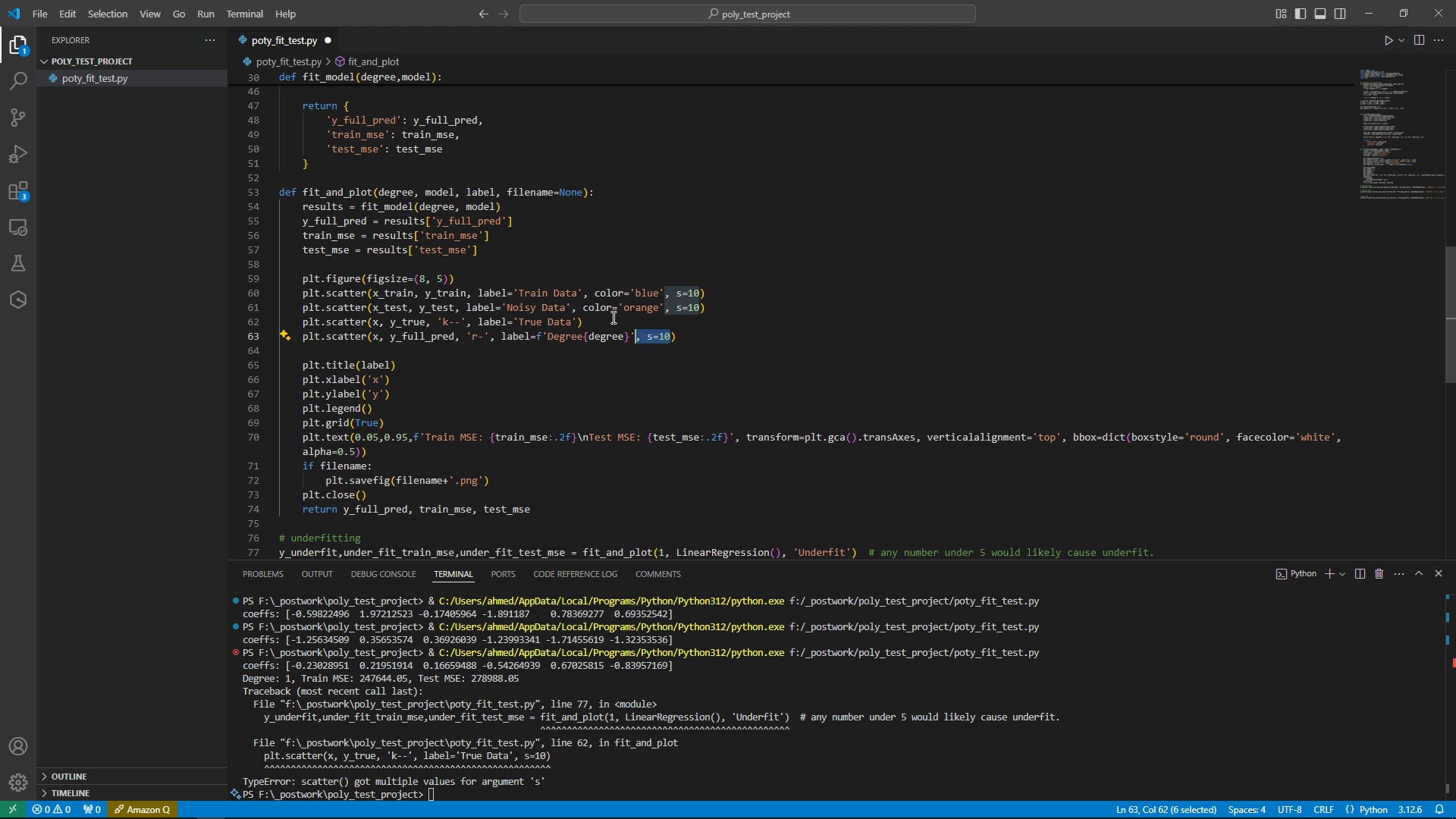 
key(Delete)
 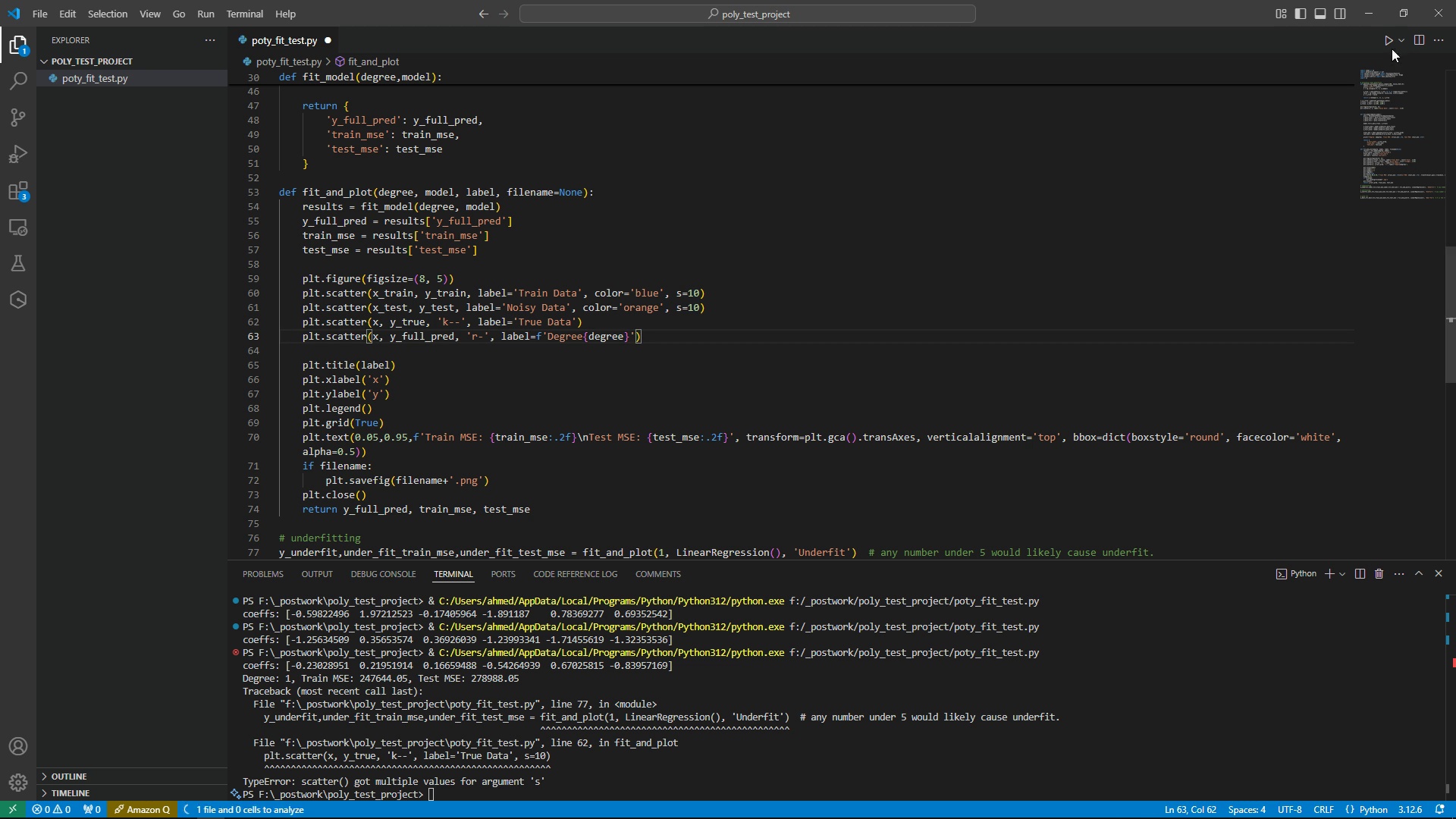 
left_click([1390, 38])
 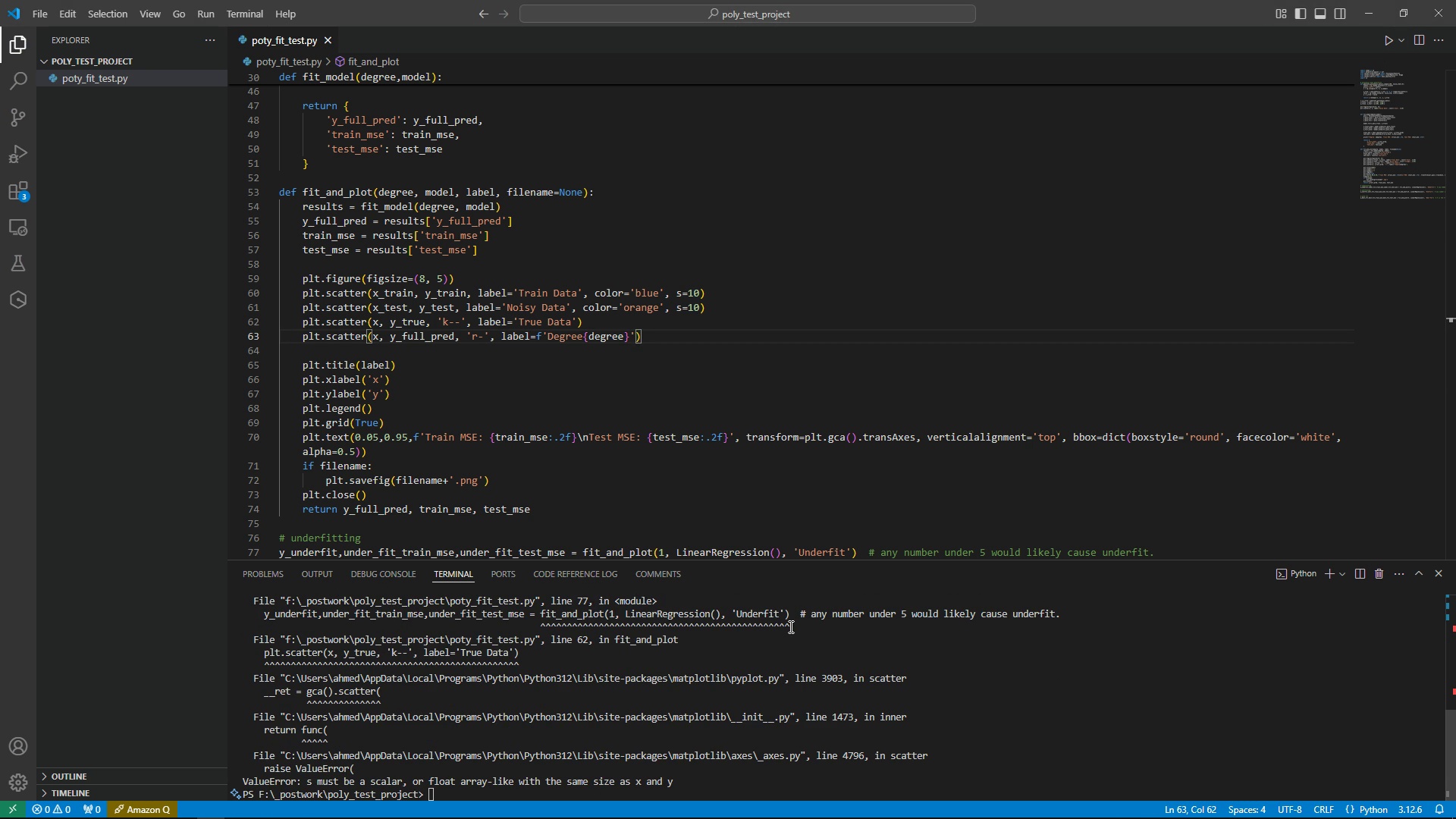 
wait(17.5)
 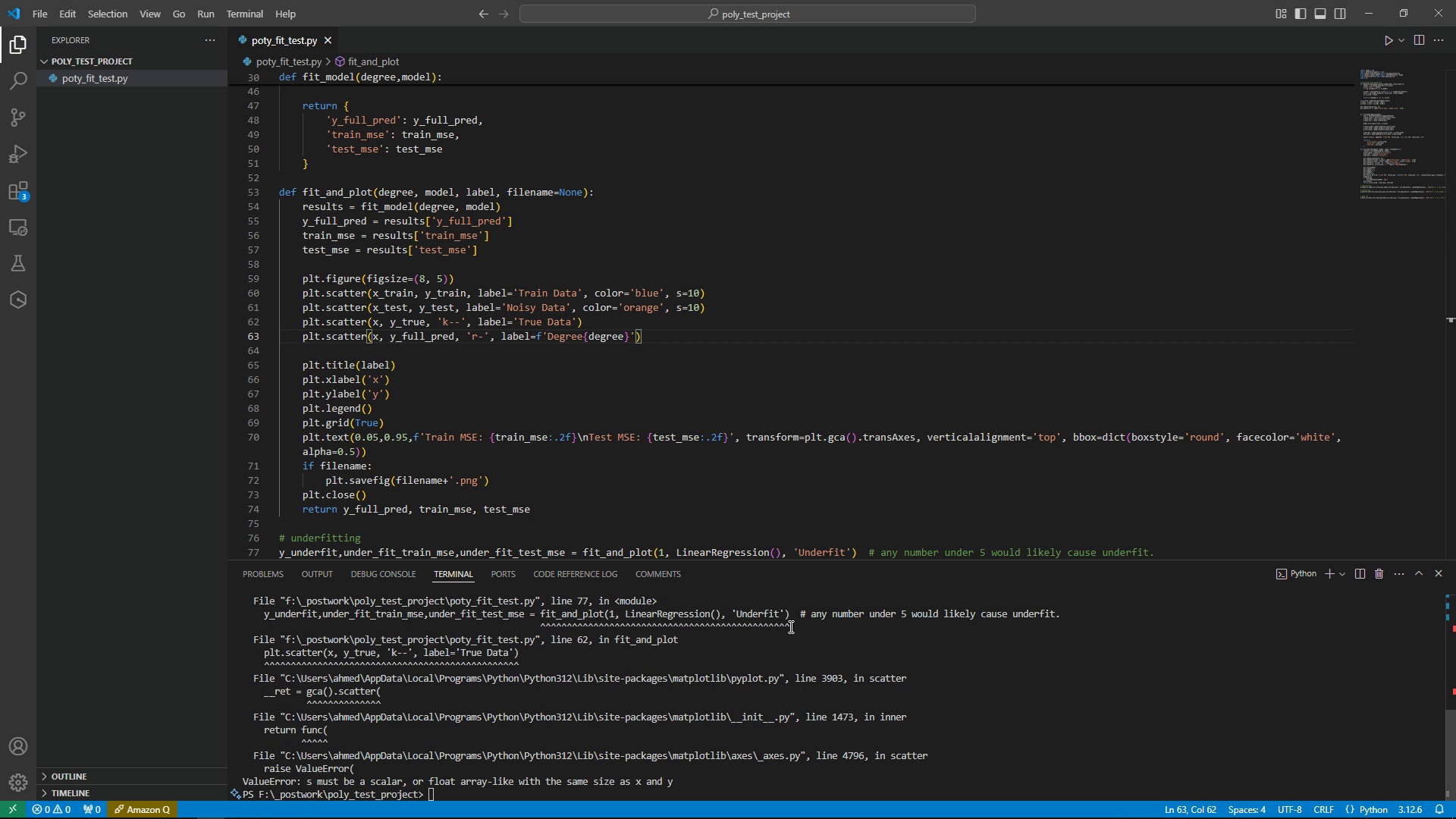 
hold_key(key=ControlLeft, duration=1.52)
left_click([449, 639])
 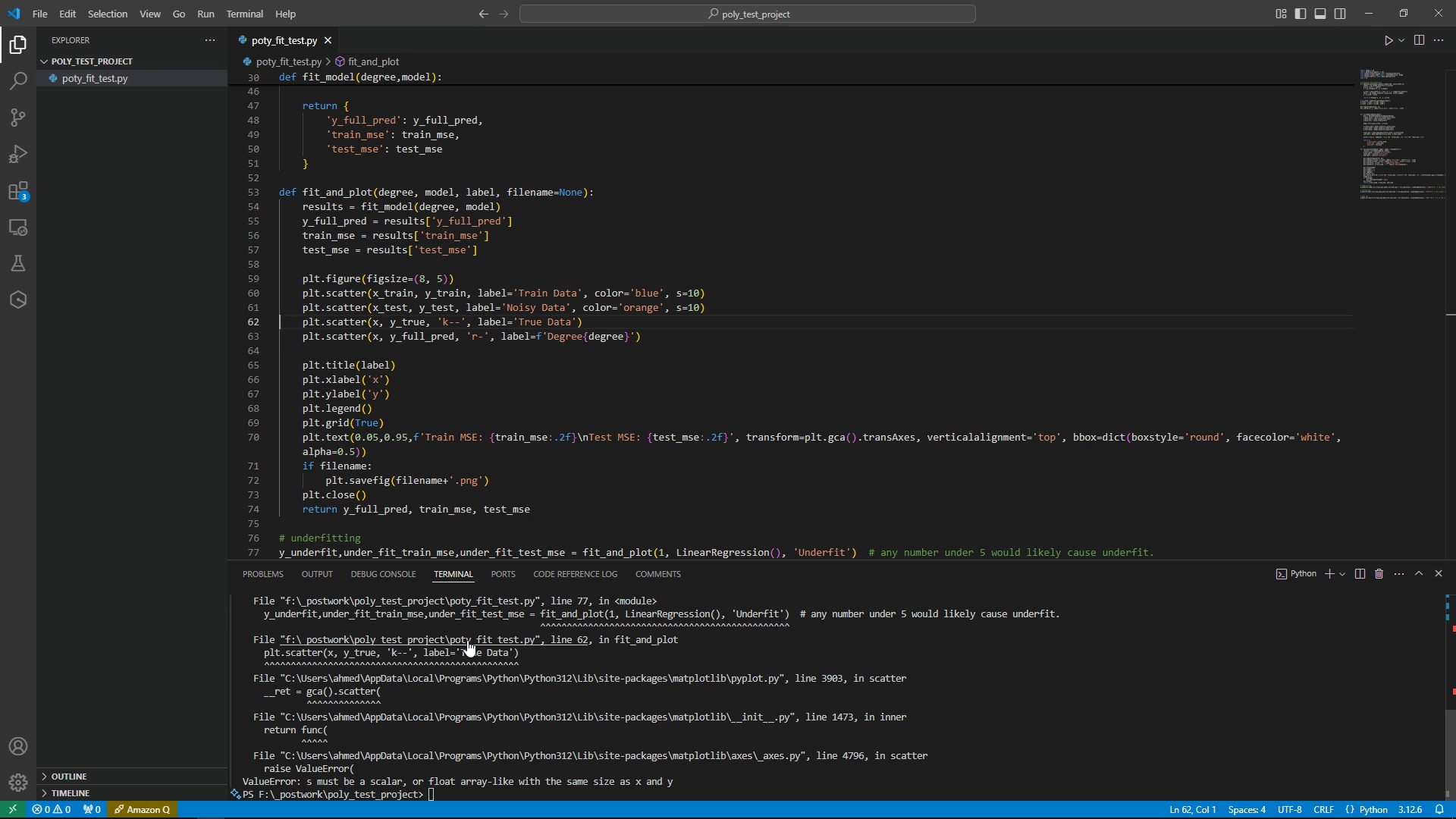 
hold_key(key=ControlLeft, duration=1.52)
left_click([467, 640])
 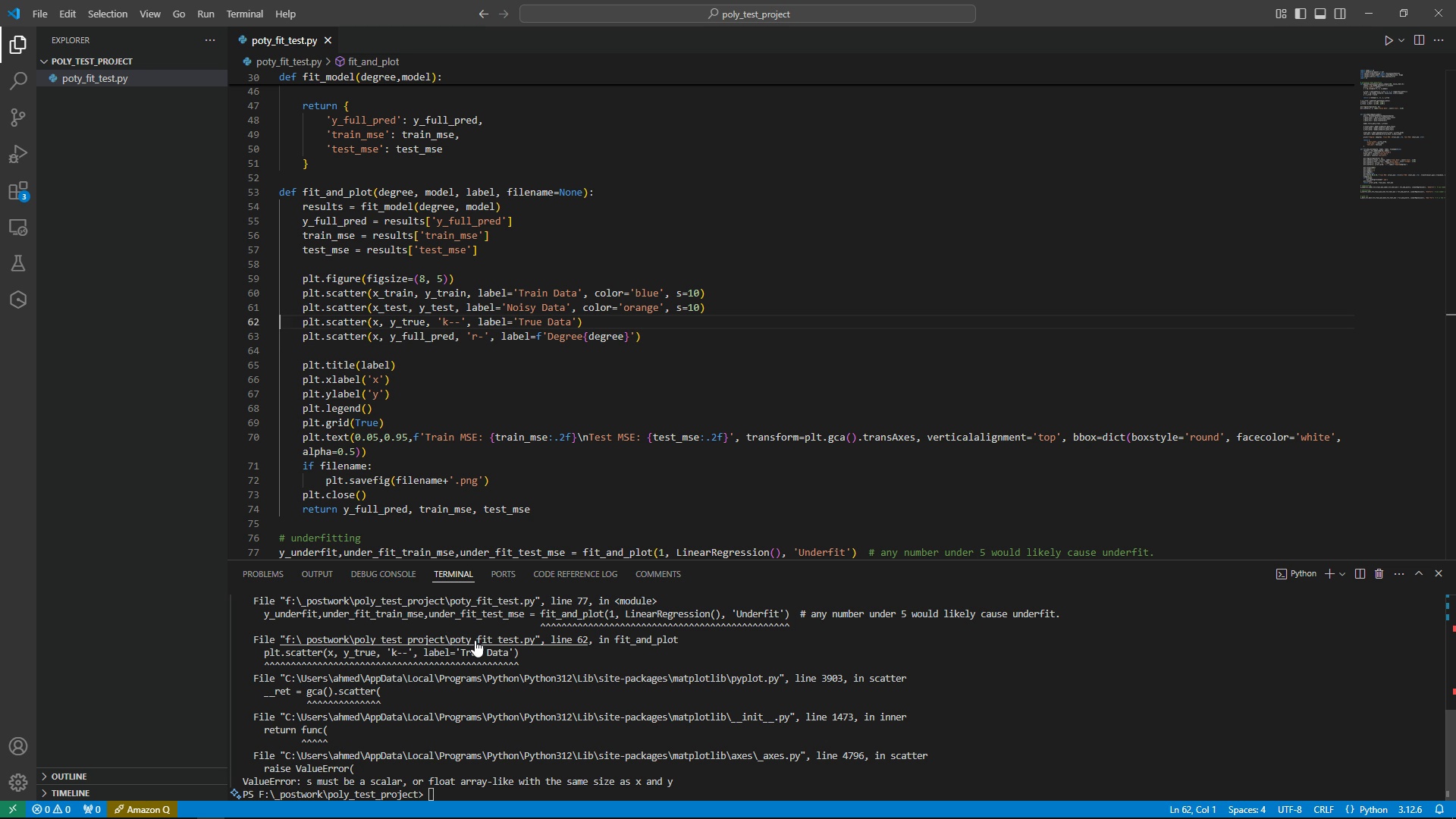 
hold_key(key=ControlLeft, duration=0.39)
 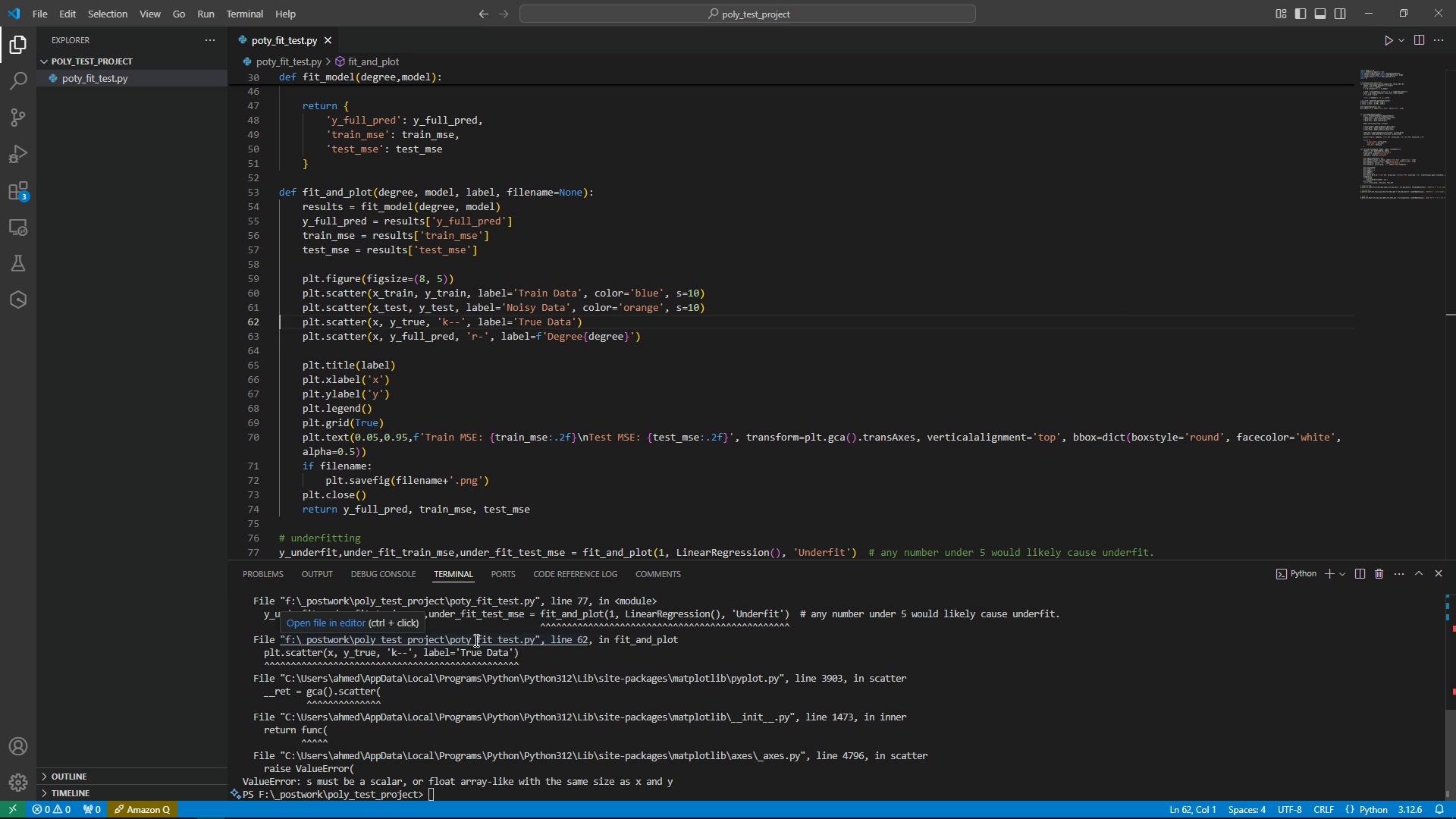 
wait(10.55)
 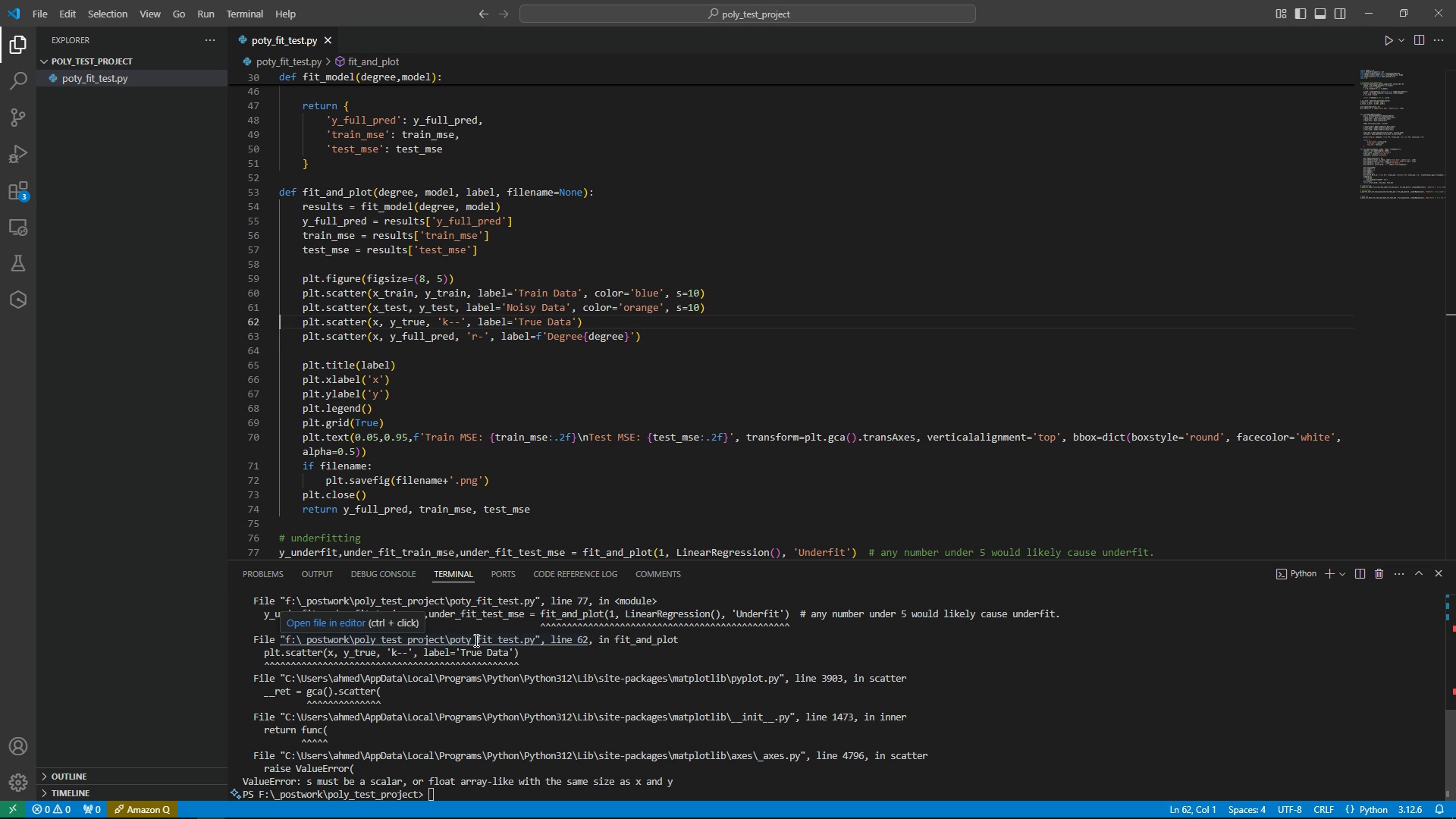 
left_click([549, 281])
 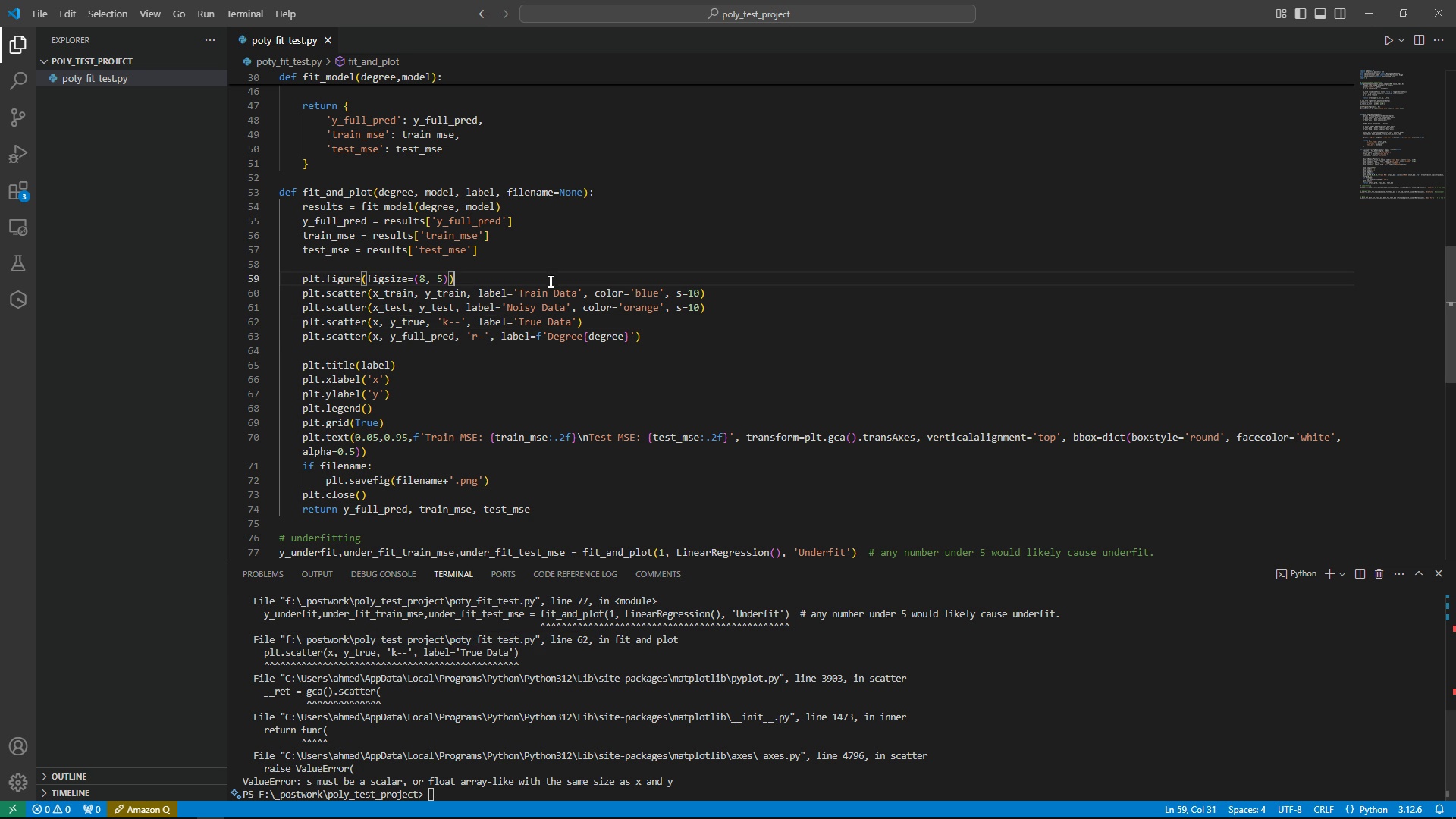 
key(Control+S)
 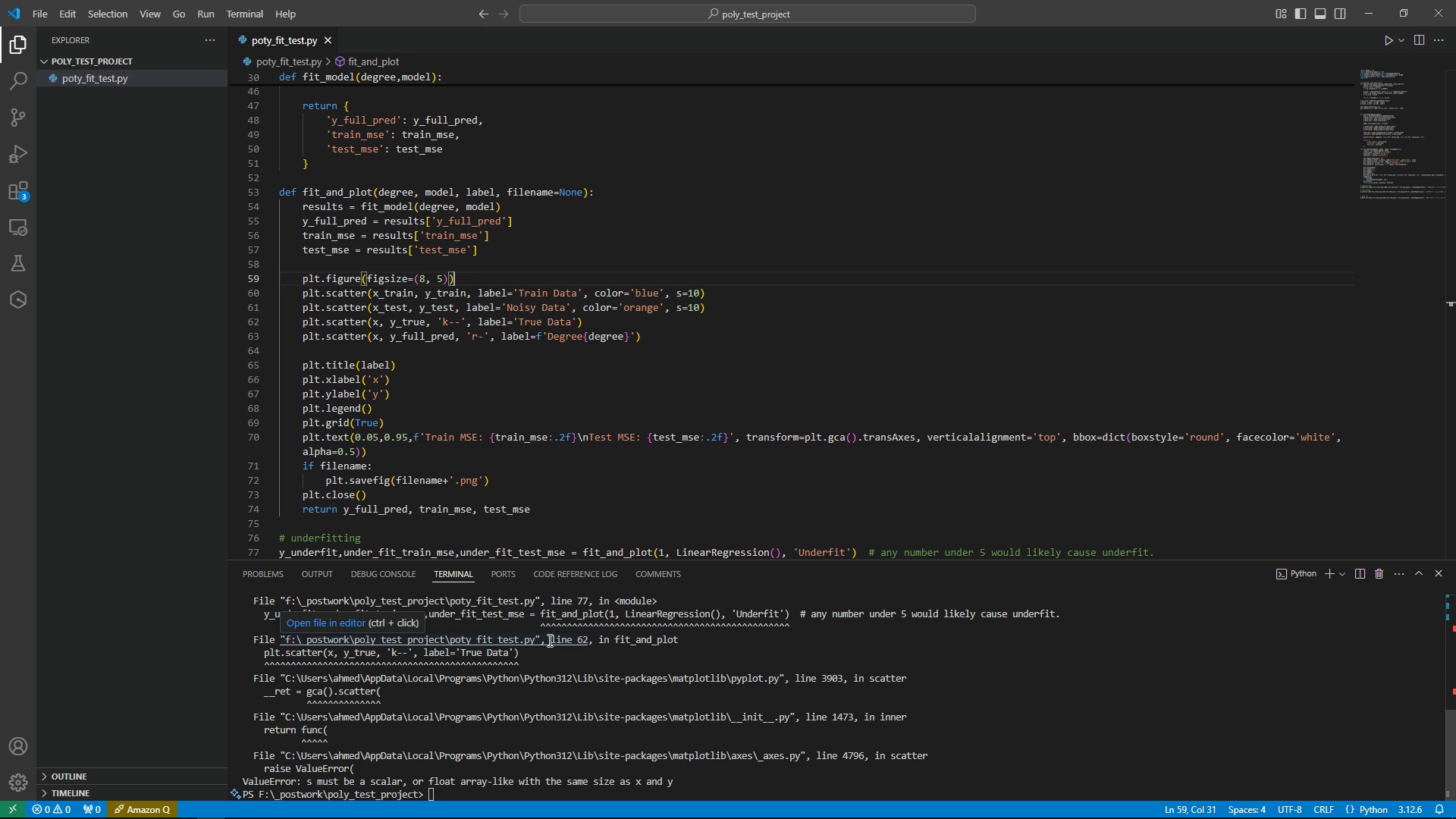 
wait(15.79)
 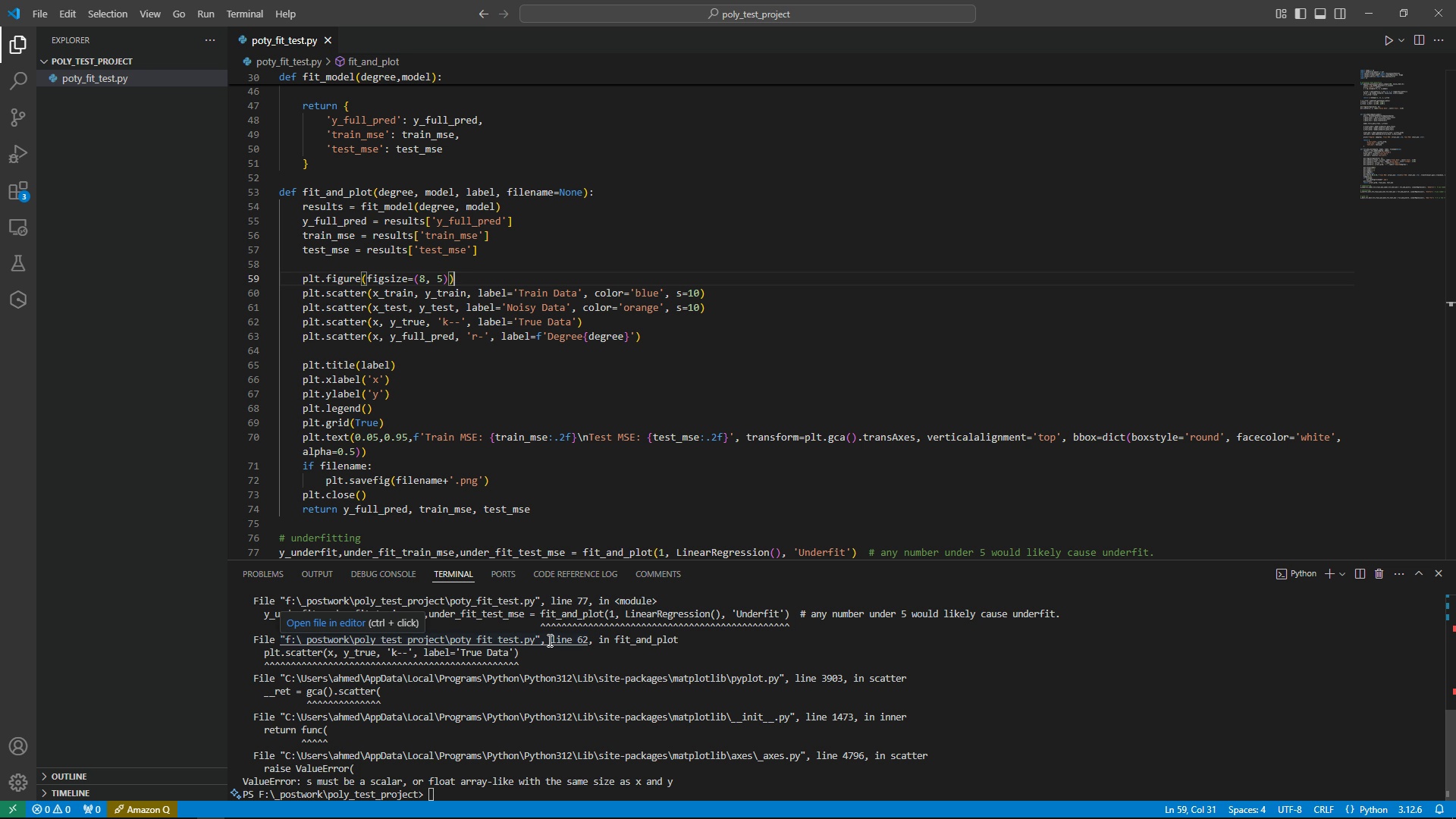 
left_click([692, 306])
 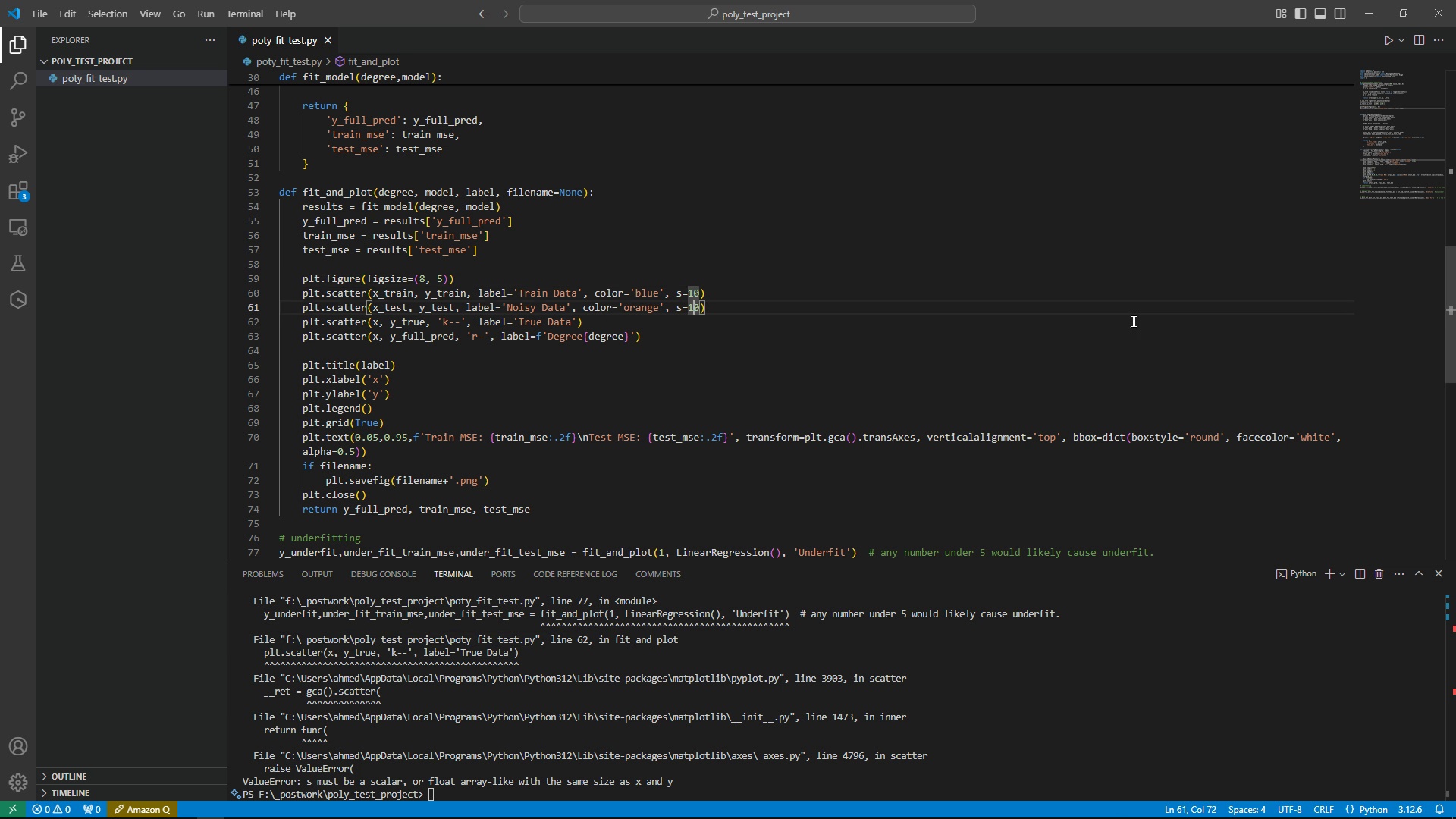 
key(Shift+ArrowRight)
 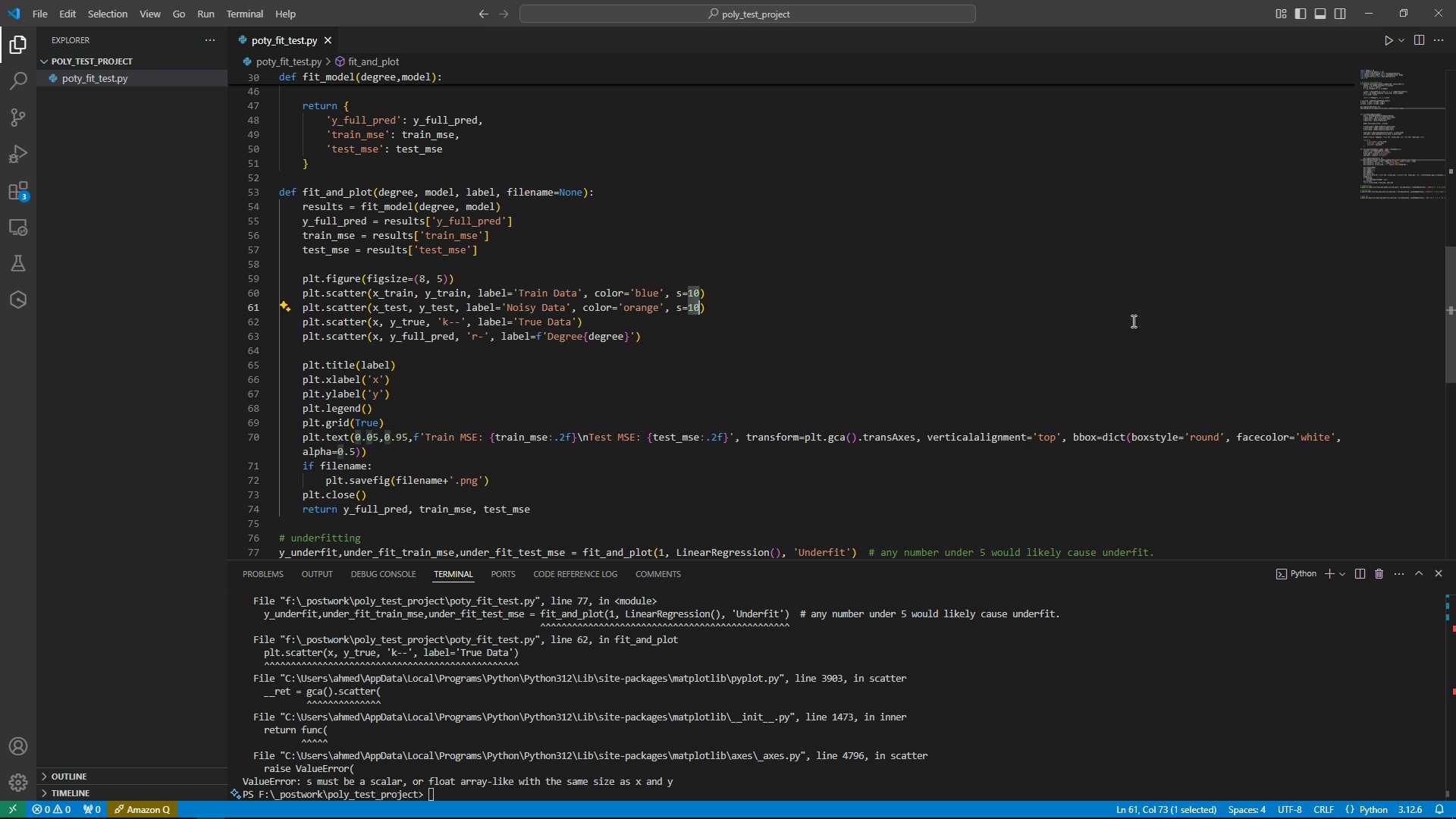 
key(Numpad5)
 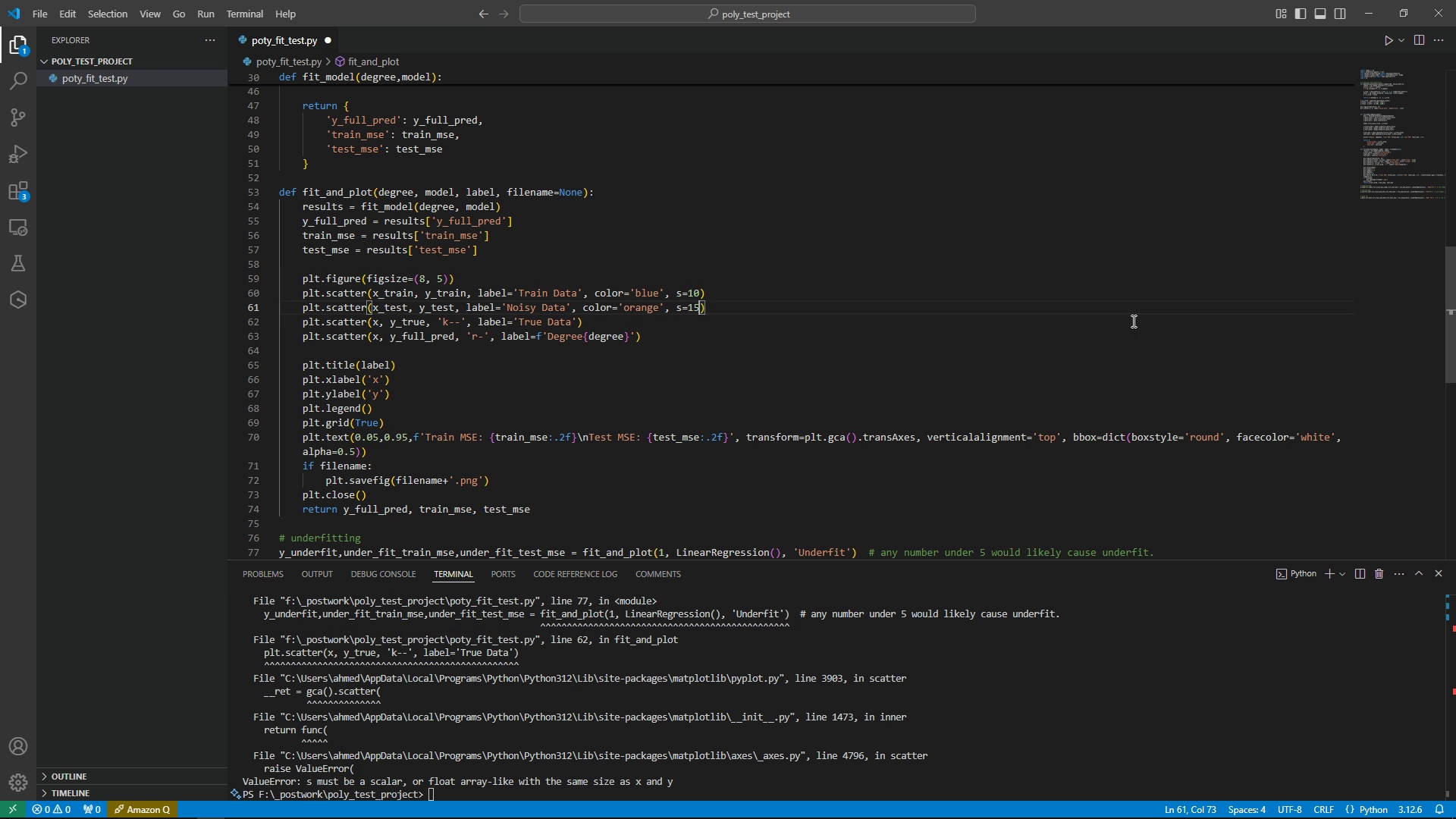 
key(ArrowUp)
 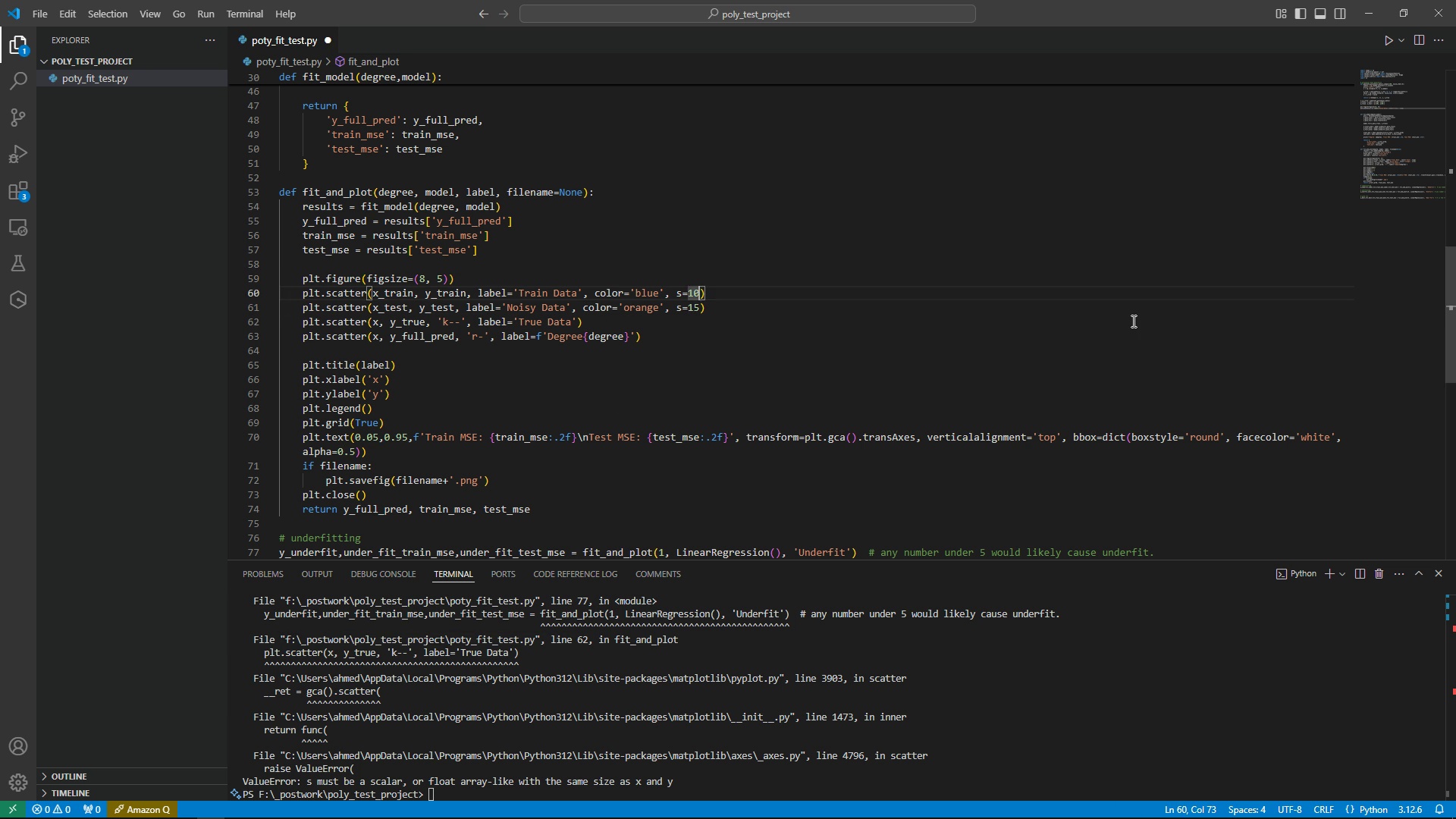 
key(Shift+ShiftLeft)
 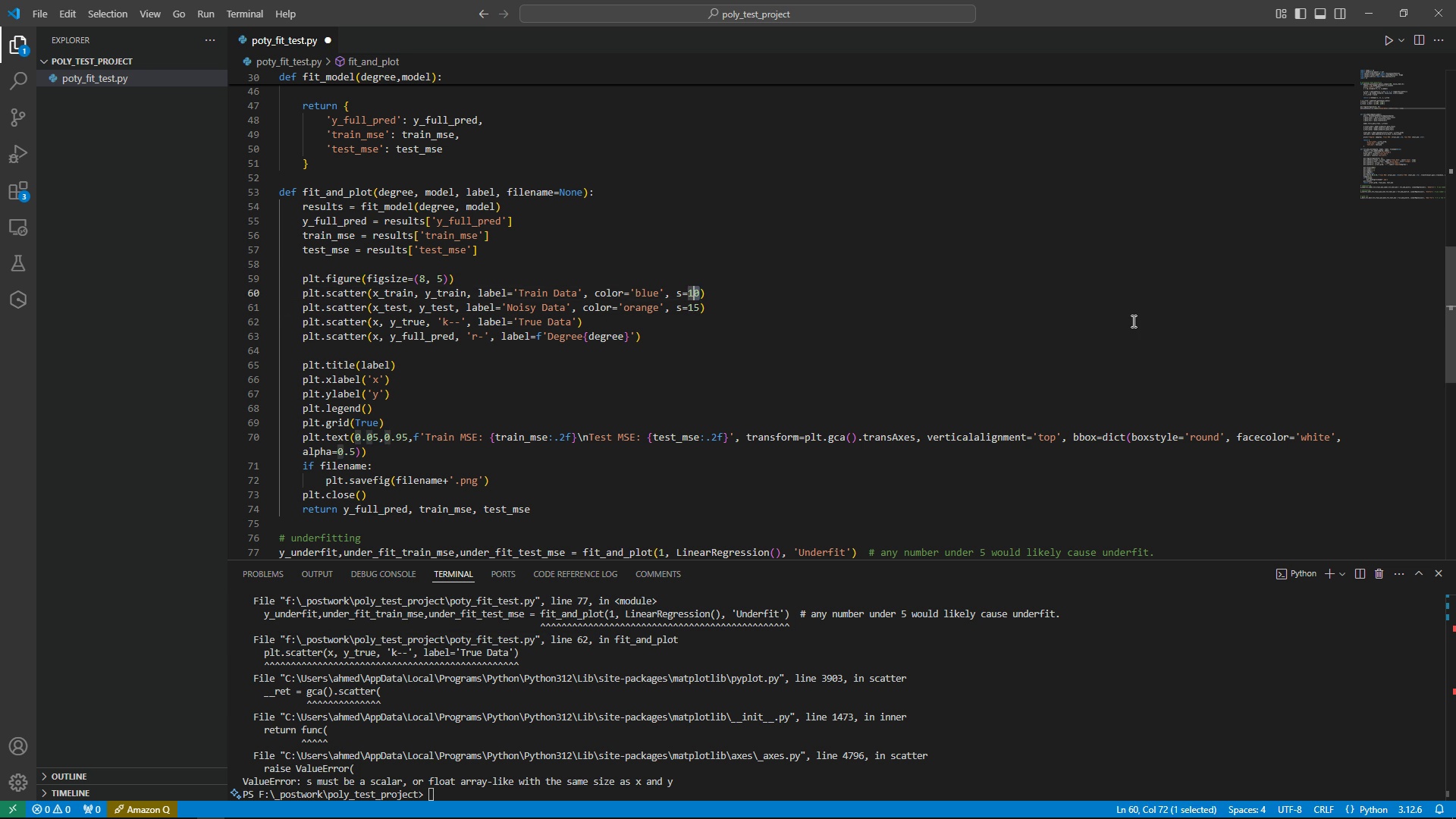 
key(Shift+ArrowLeft)
 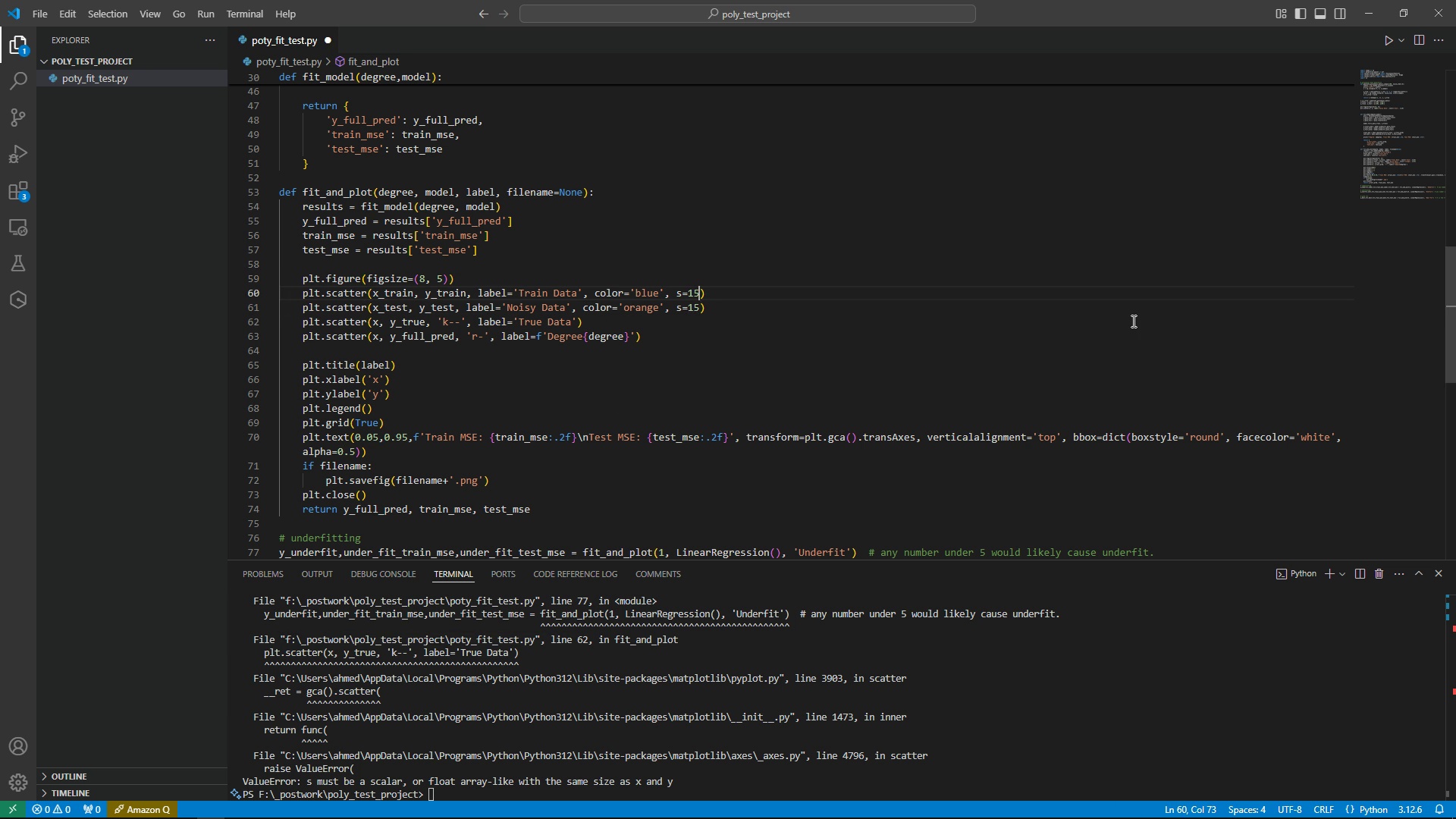 
key(Numpad5)
 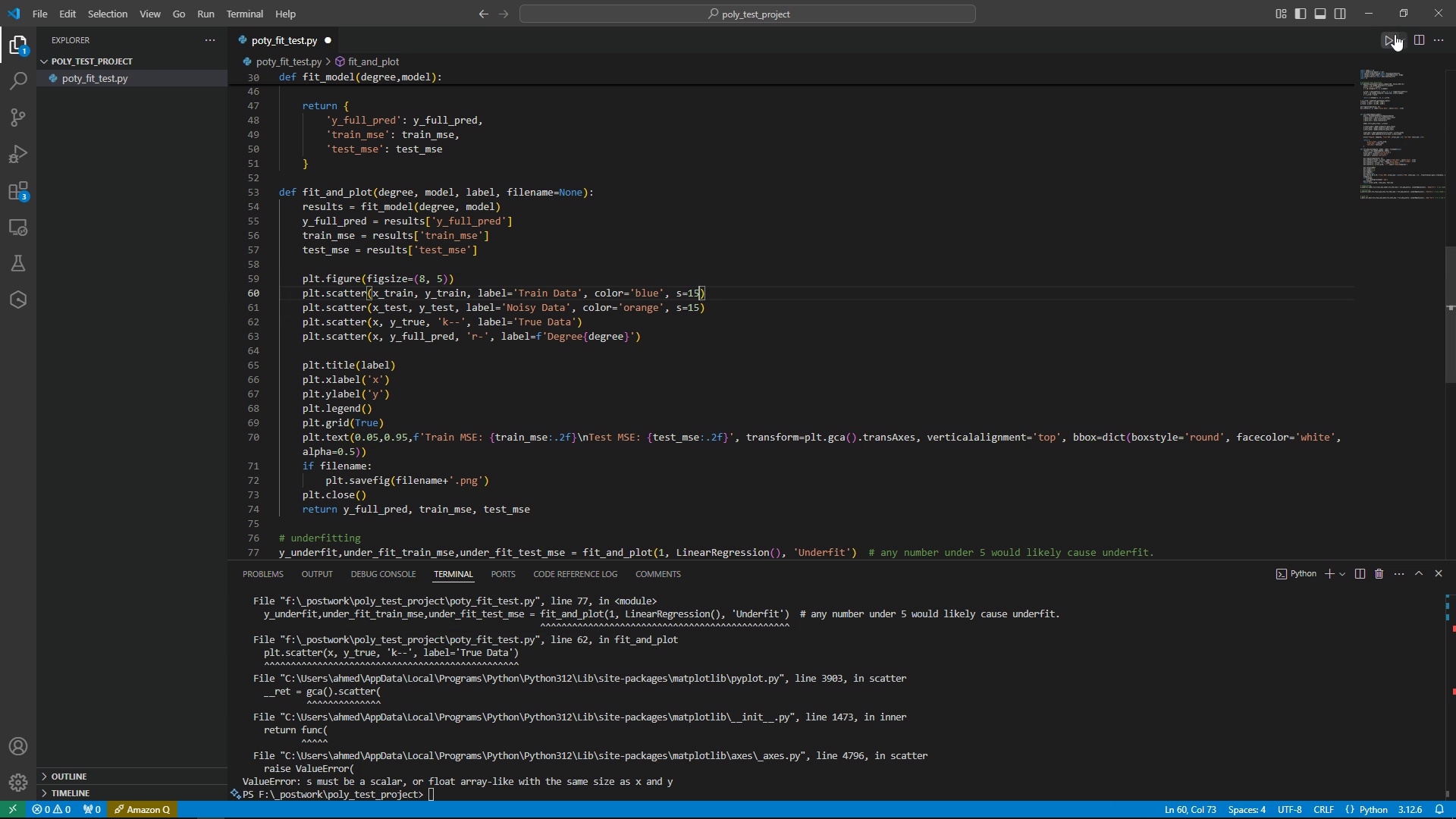 
left_click([1387, 35])
 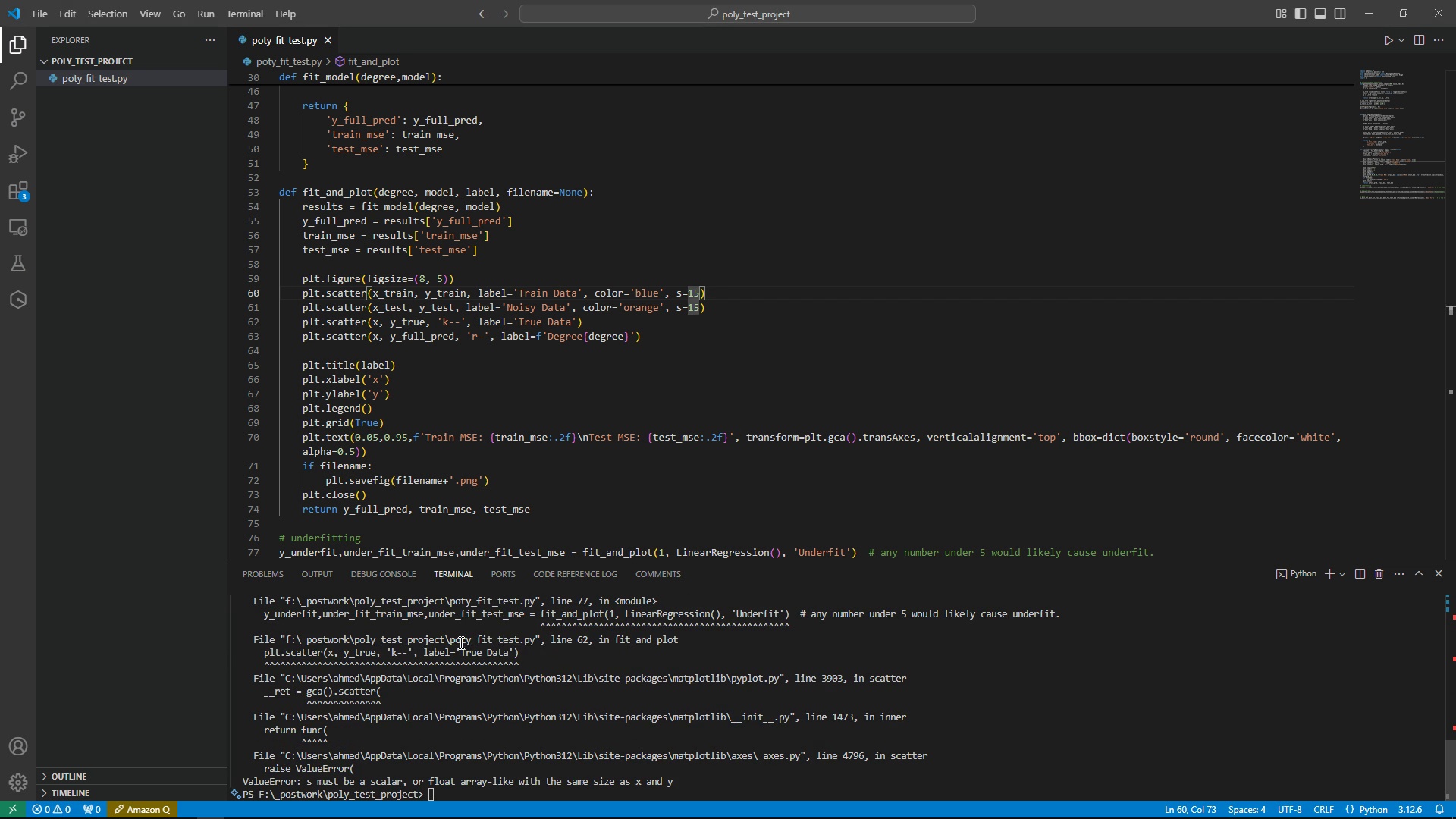 
wait(20.77)
 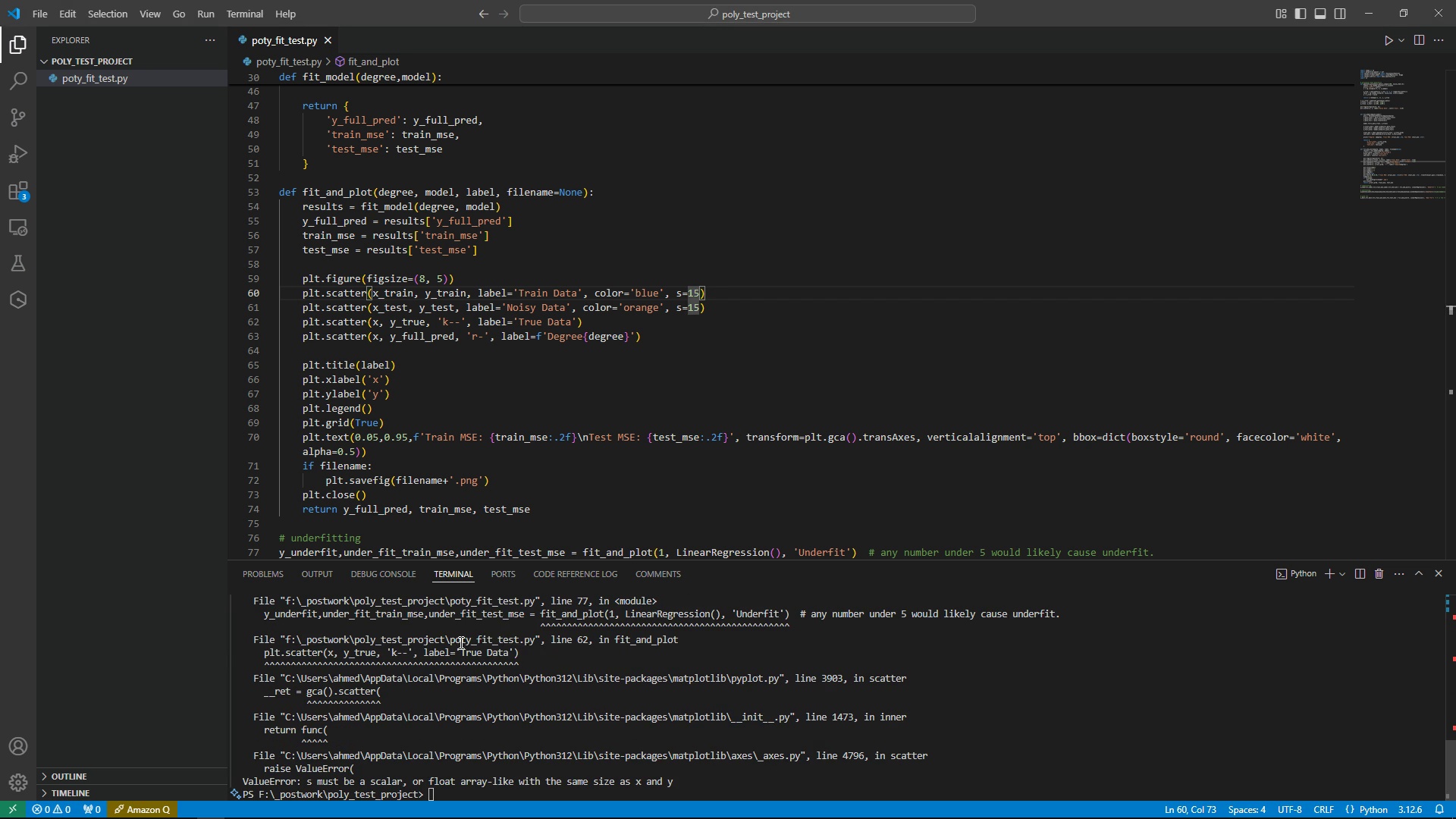 
mouse_move([486, 606])
 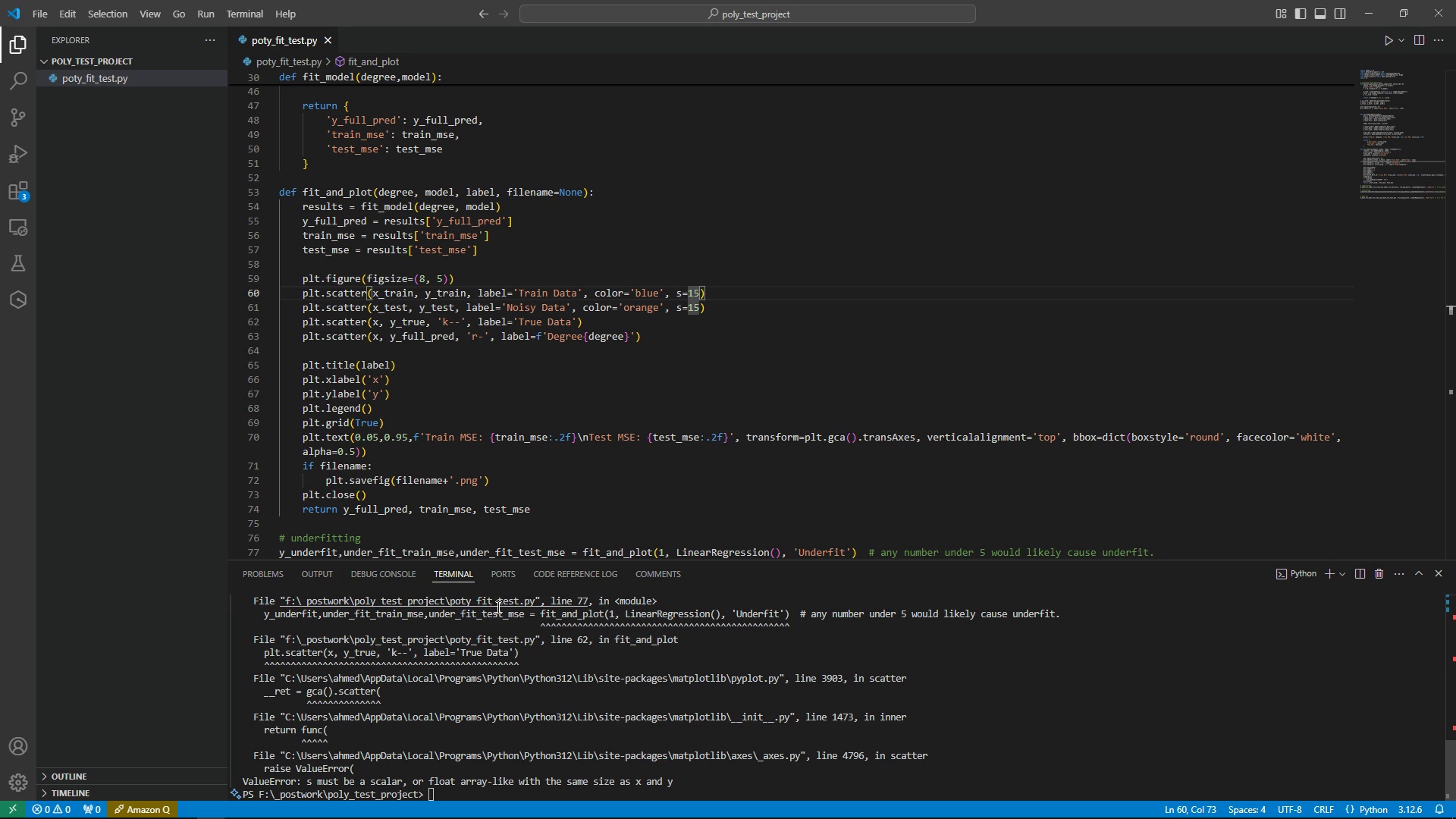 
mouse_move([497, 622])
 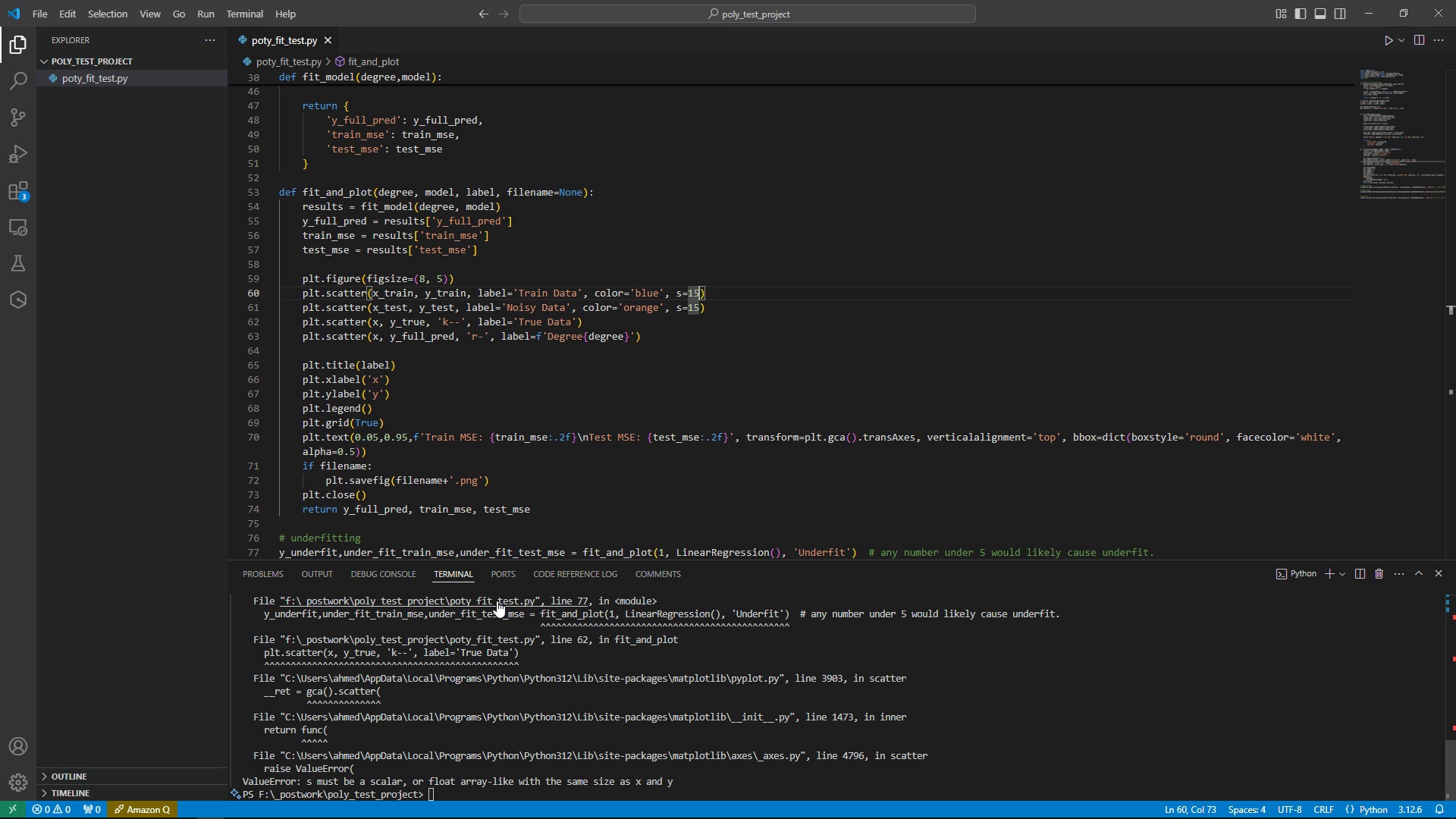 
hold_key(key=ControlLeft, duration=1.07)
 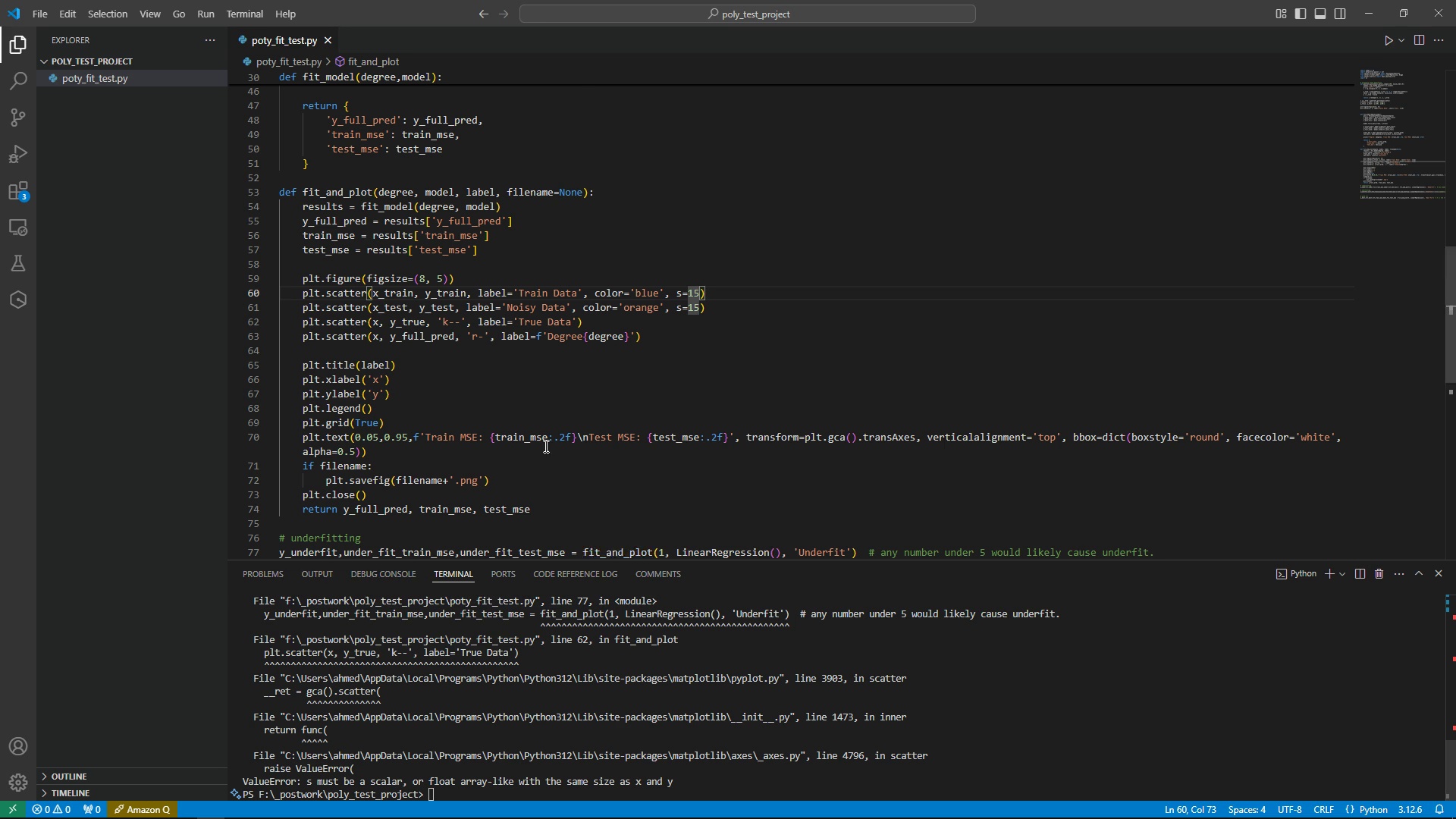 
scroll: coordinate [544, 444], scroll_direction: down, amount: 6.0
 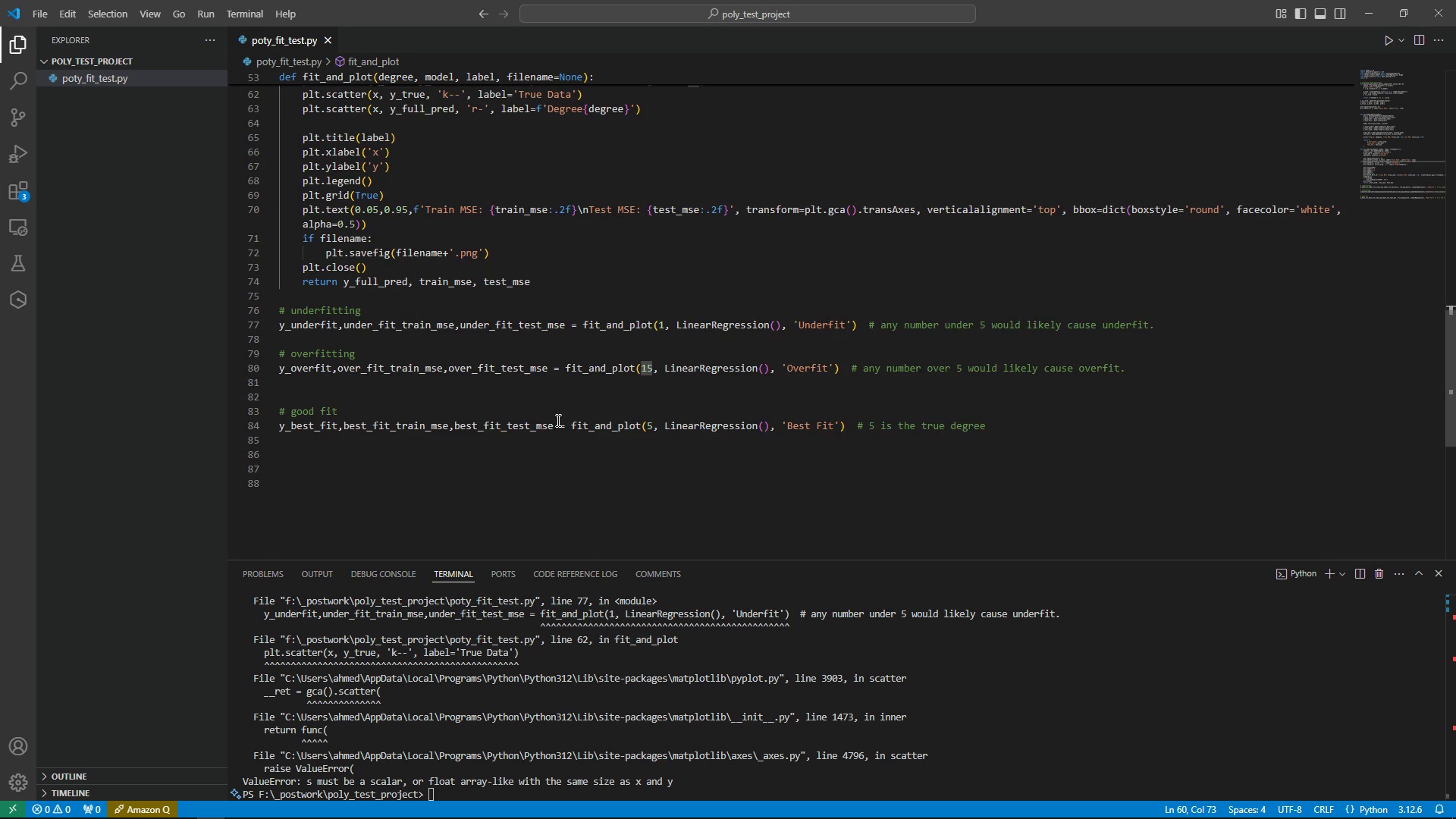 
scroll: coordinate [557, 420], scroll_direction: up, amount: 1.0
 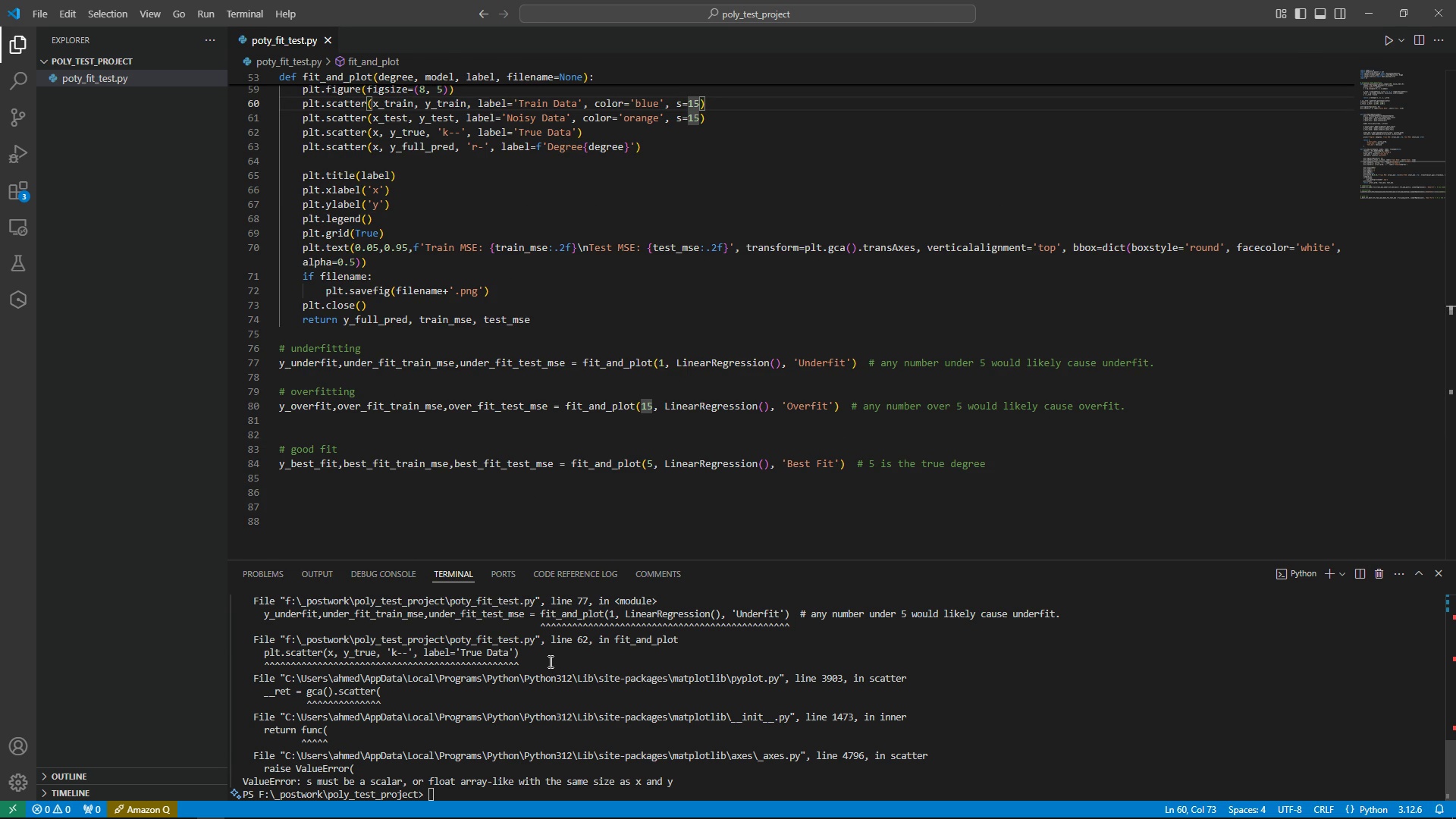 
key(Alt+Tab)
 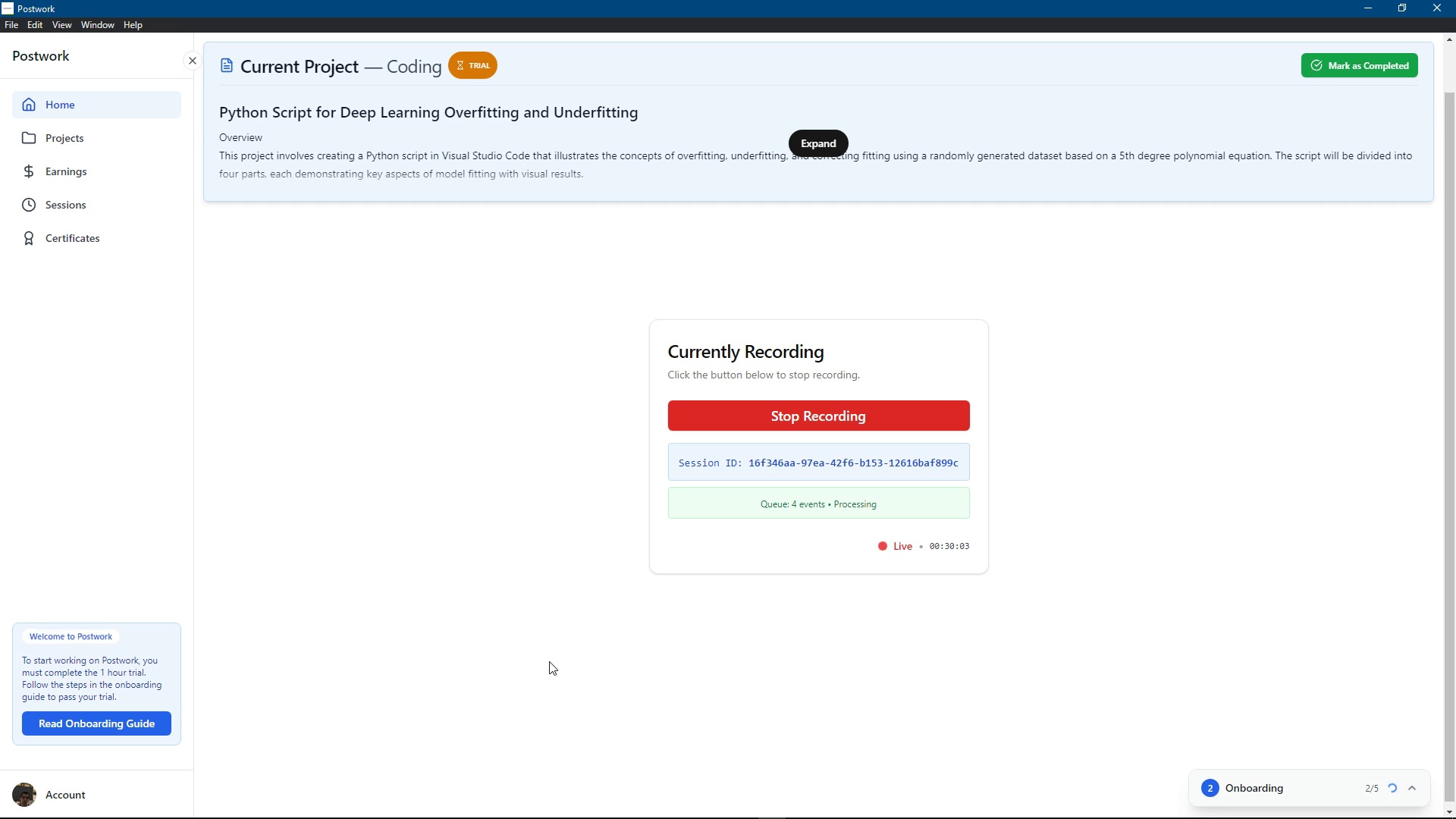 
hold_key(key=AltLeft, duration=0.84)